 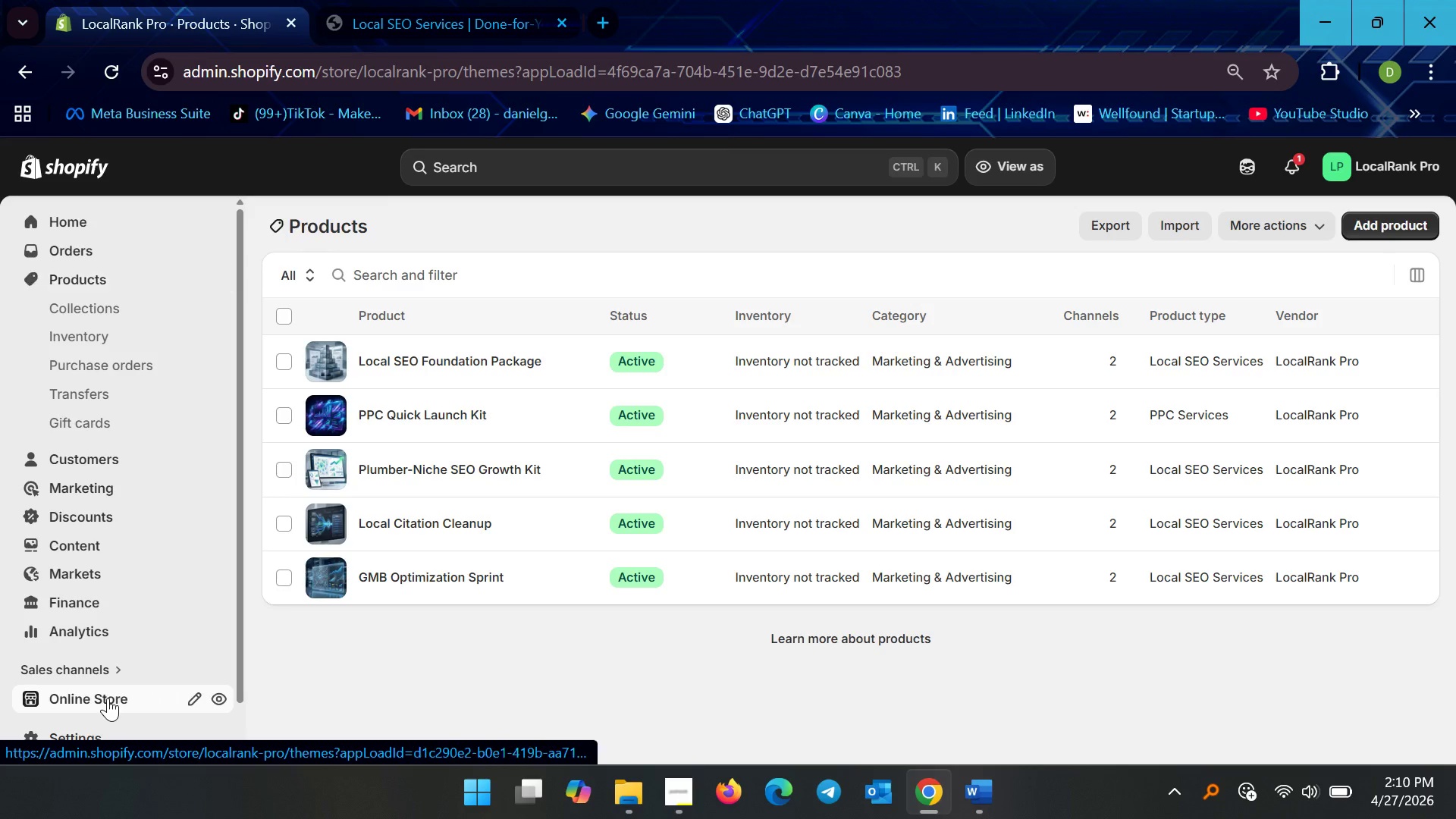 
left_click([118, 623])
 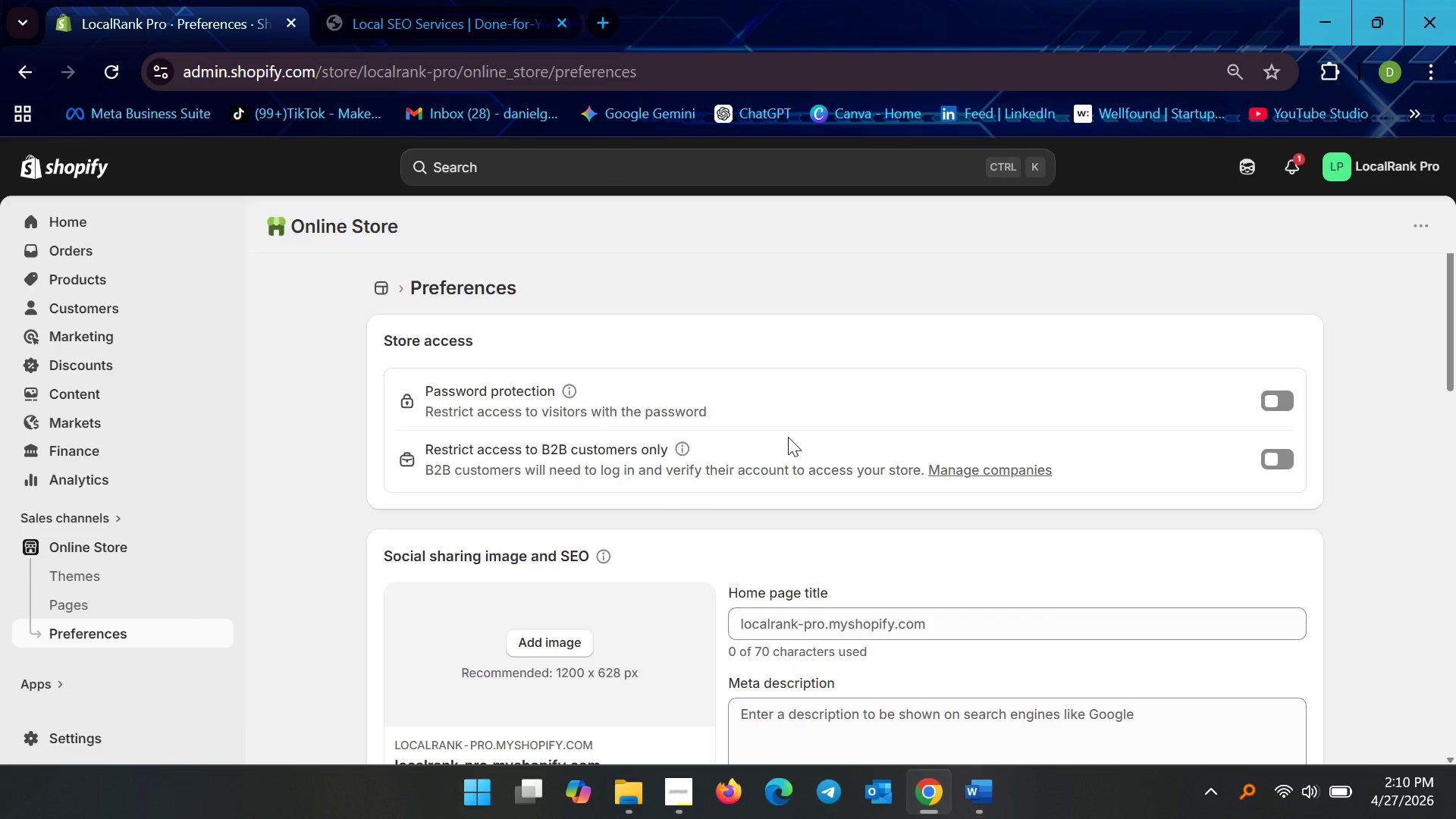 
wait(9.8)
 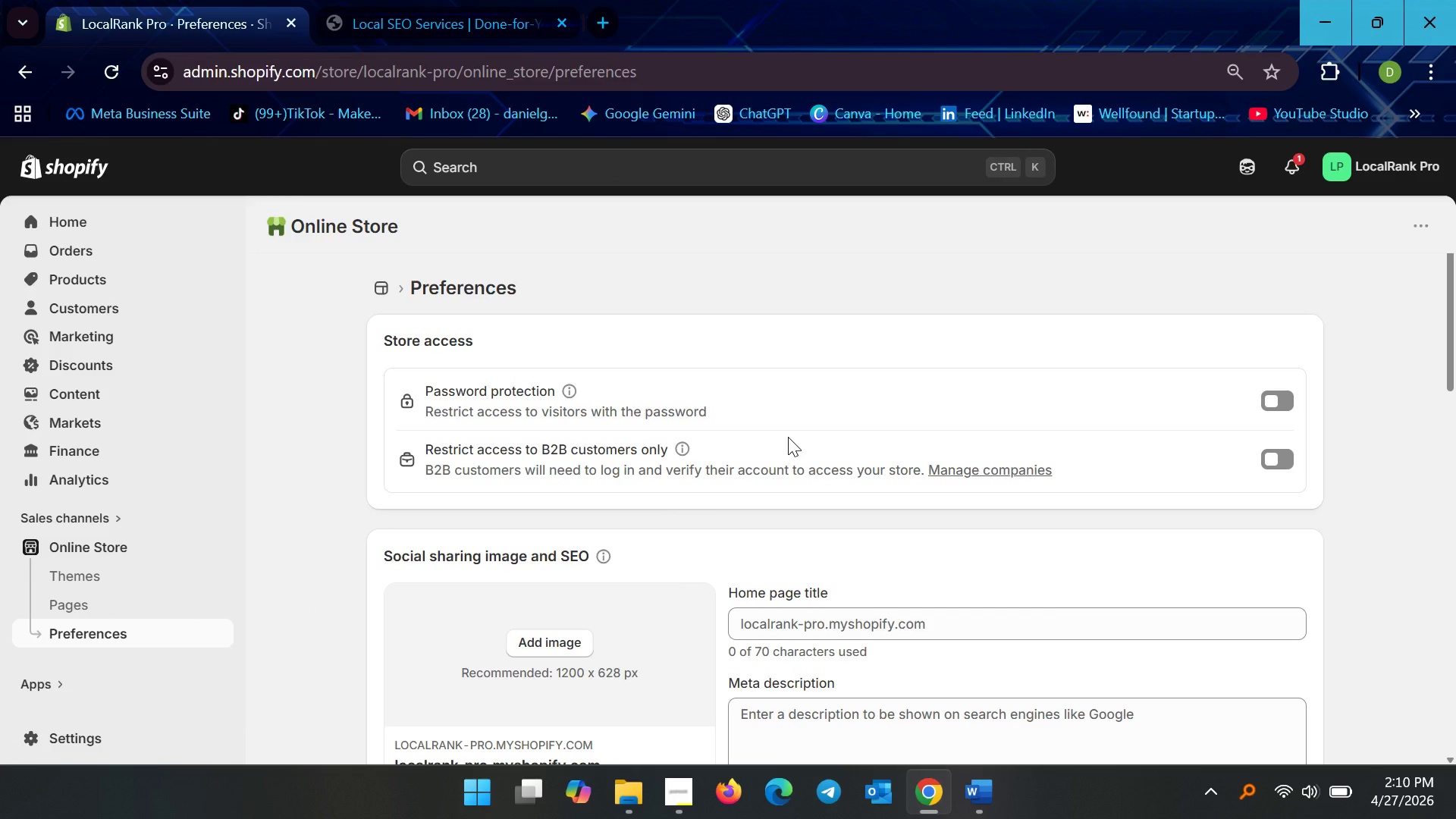 
left_click([136, 542])
 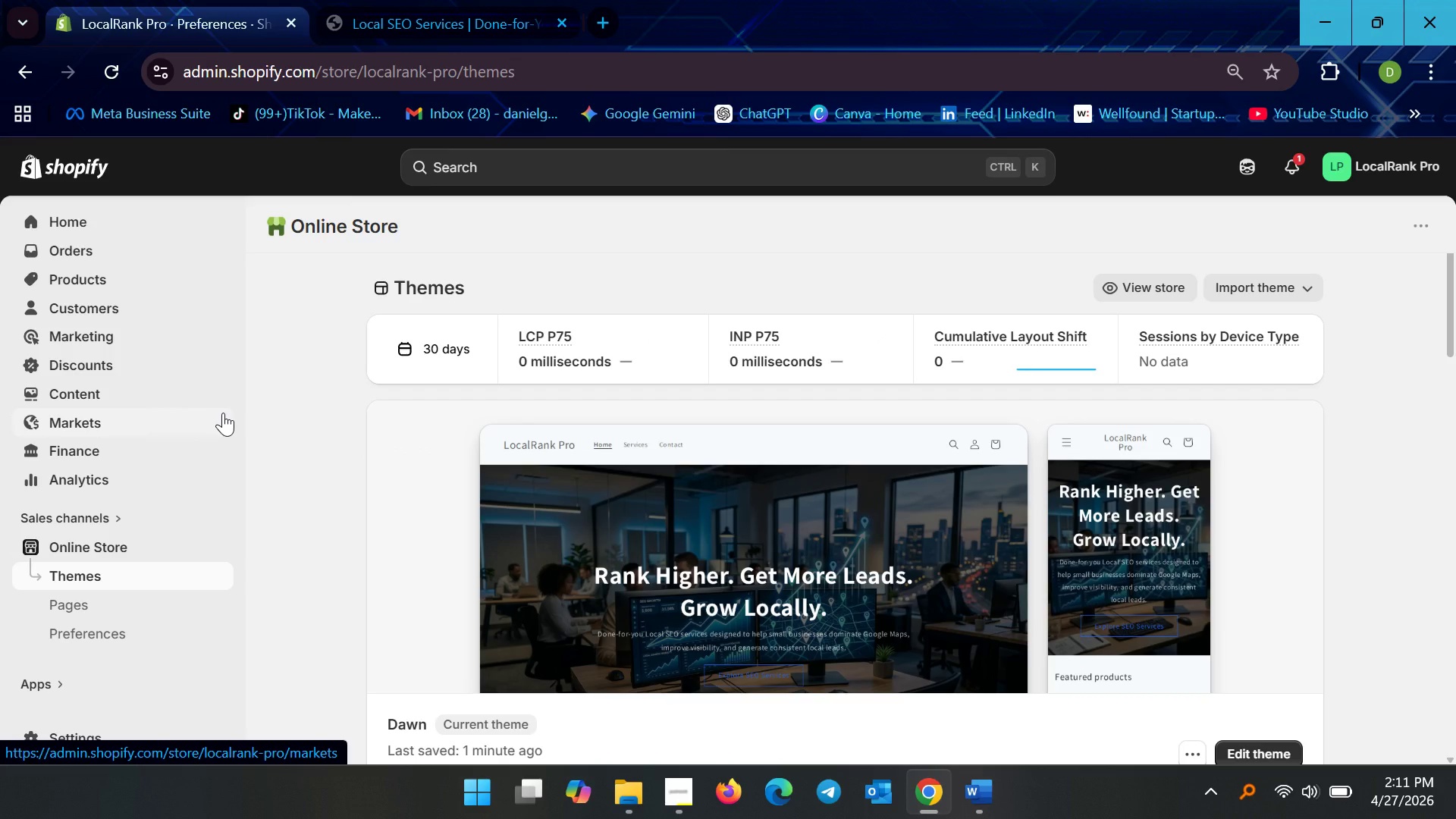 
wait(36.78)
 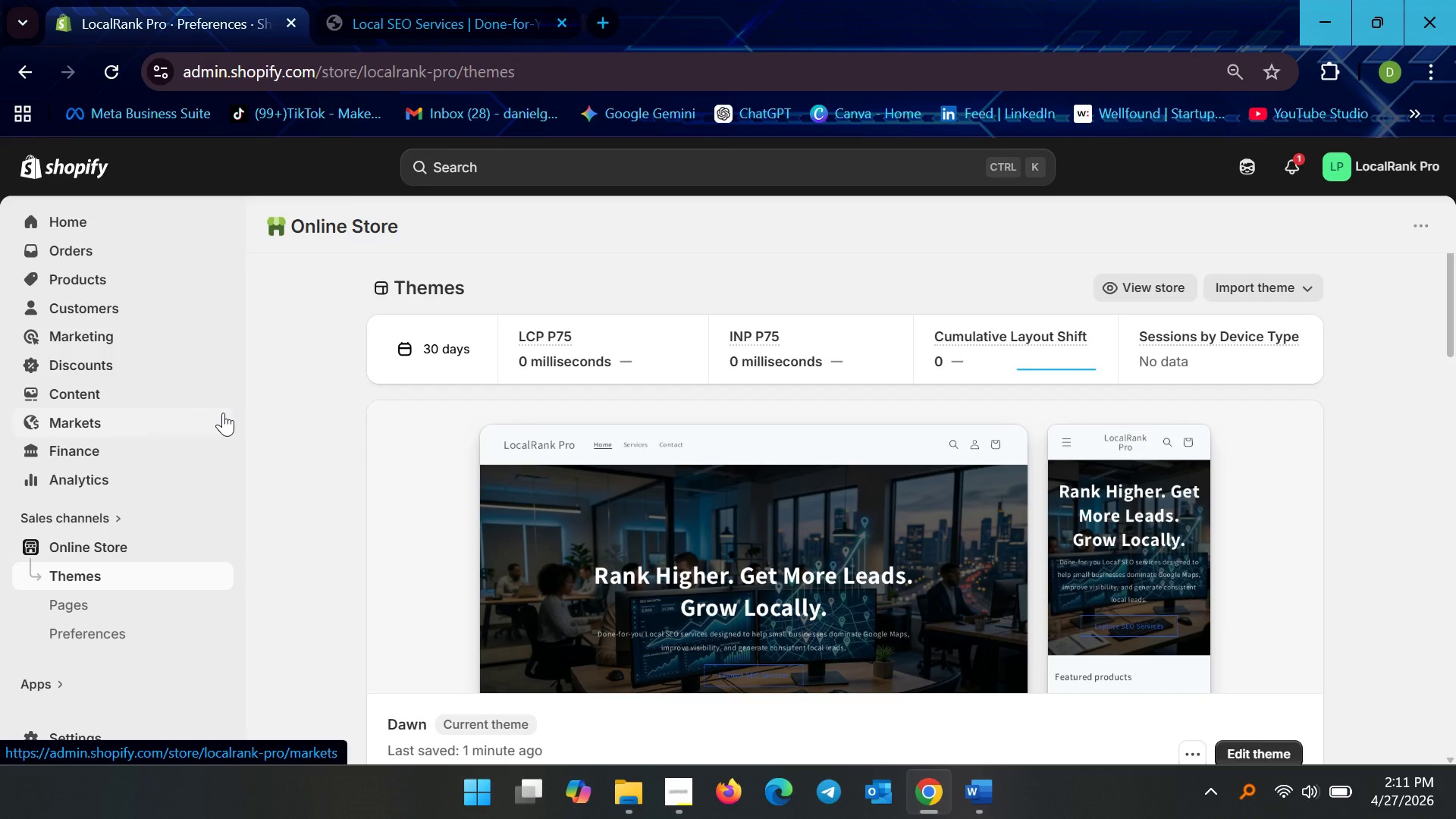 
scroll: coordinate [879, 536], scroll_direction: down, amount: 3.0
 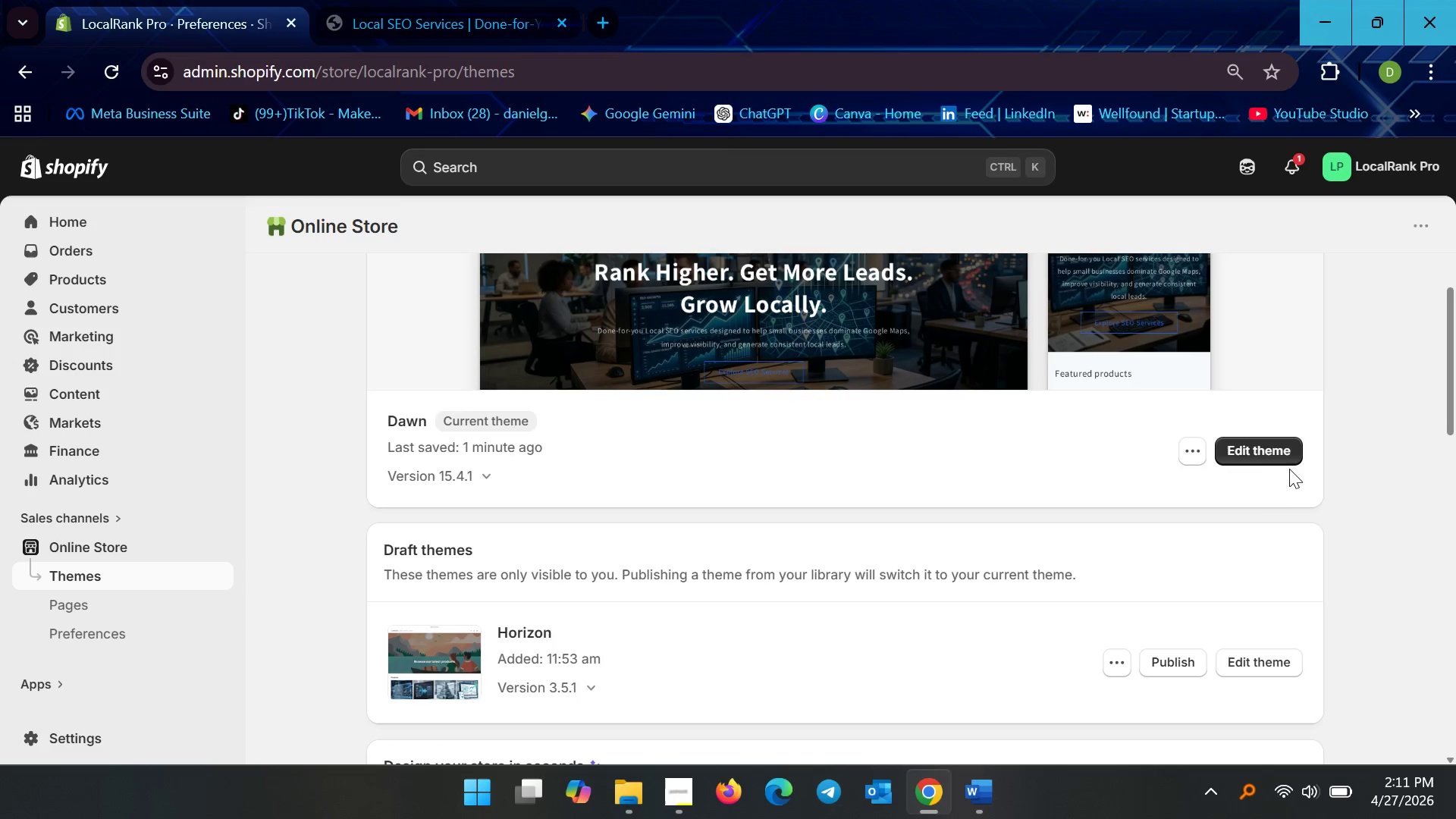 
left_click([1254, 448])
 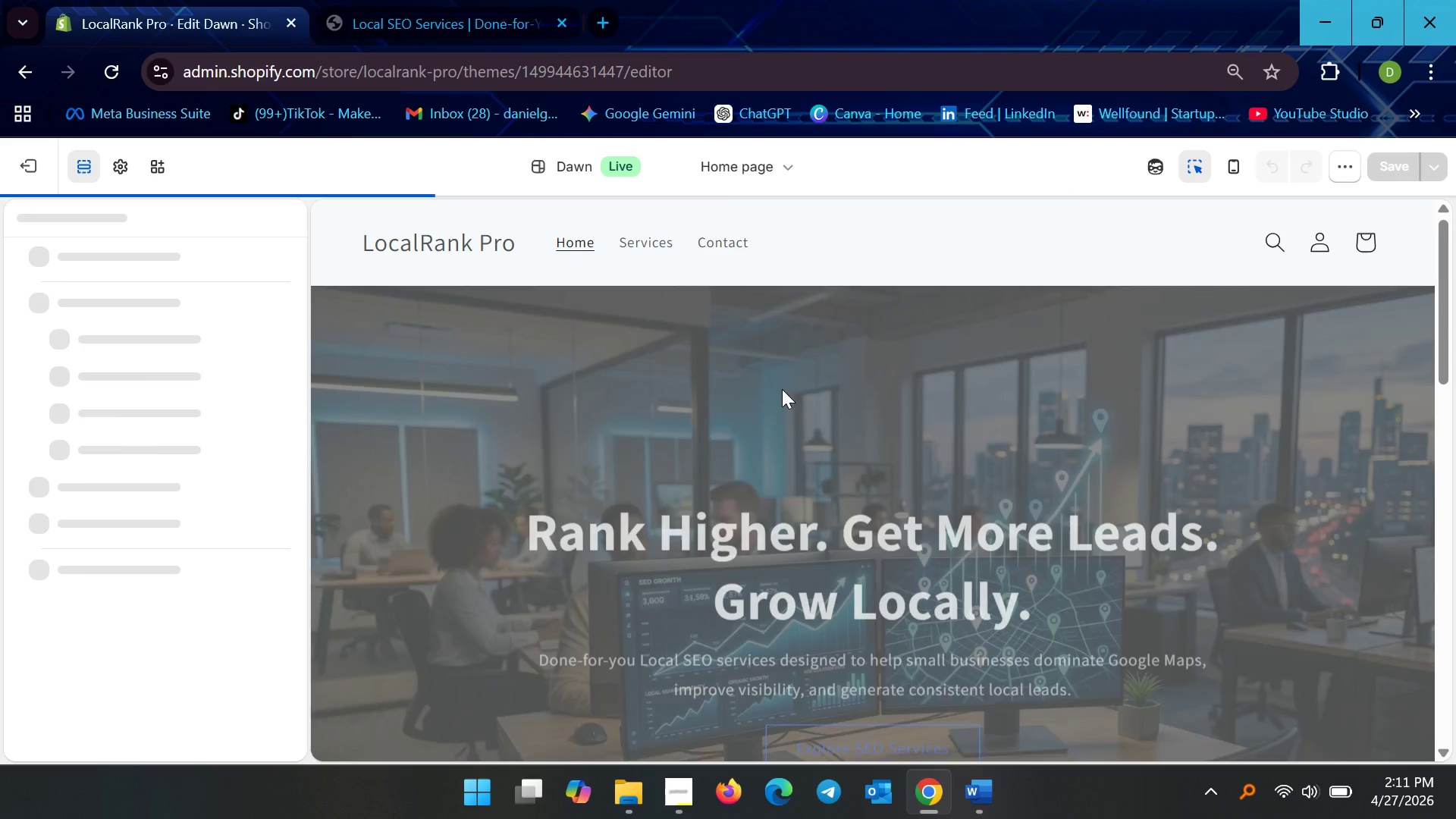 
scroll: coordinate [757, 410], scroll_direction: down, amount: 4.0
 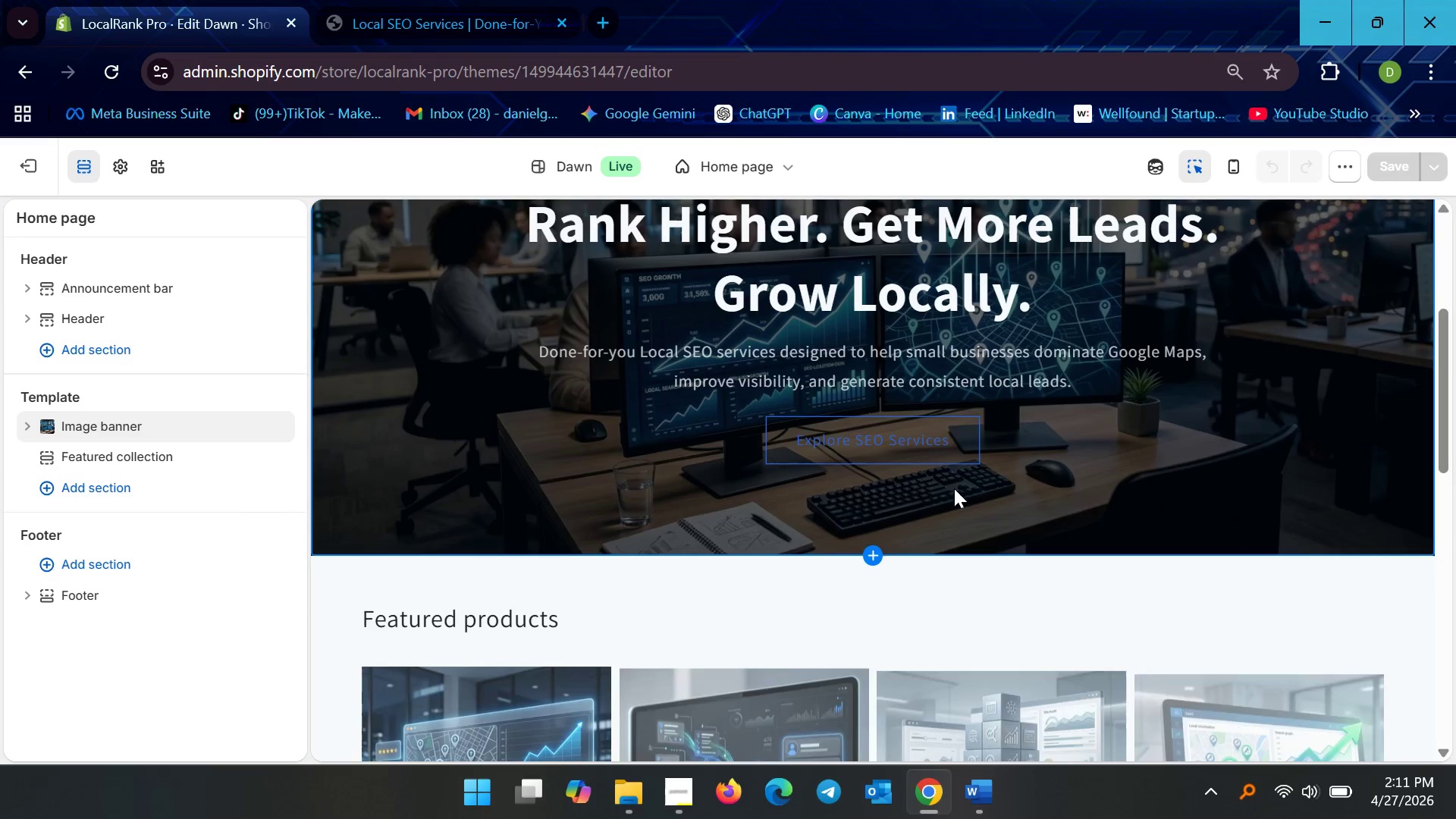 
scroll: coordinate [796, 434], scroll_direction: up, amount: 4.0
 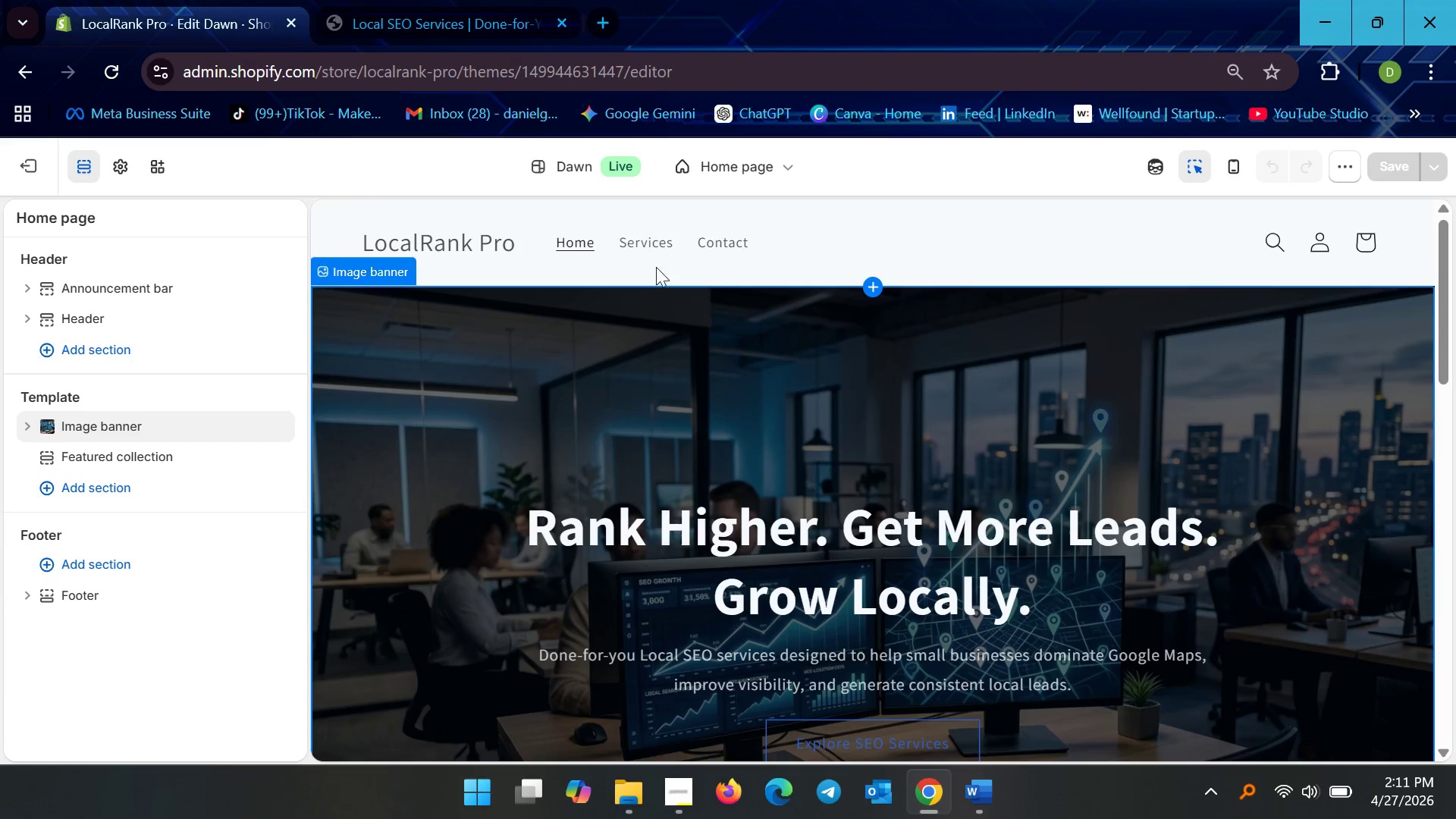 
left_click([653, 259])
 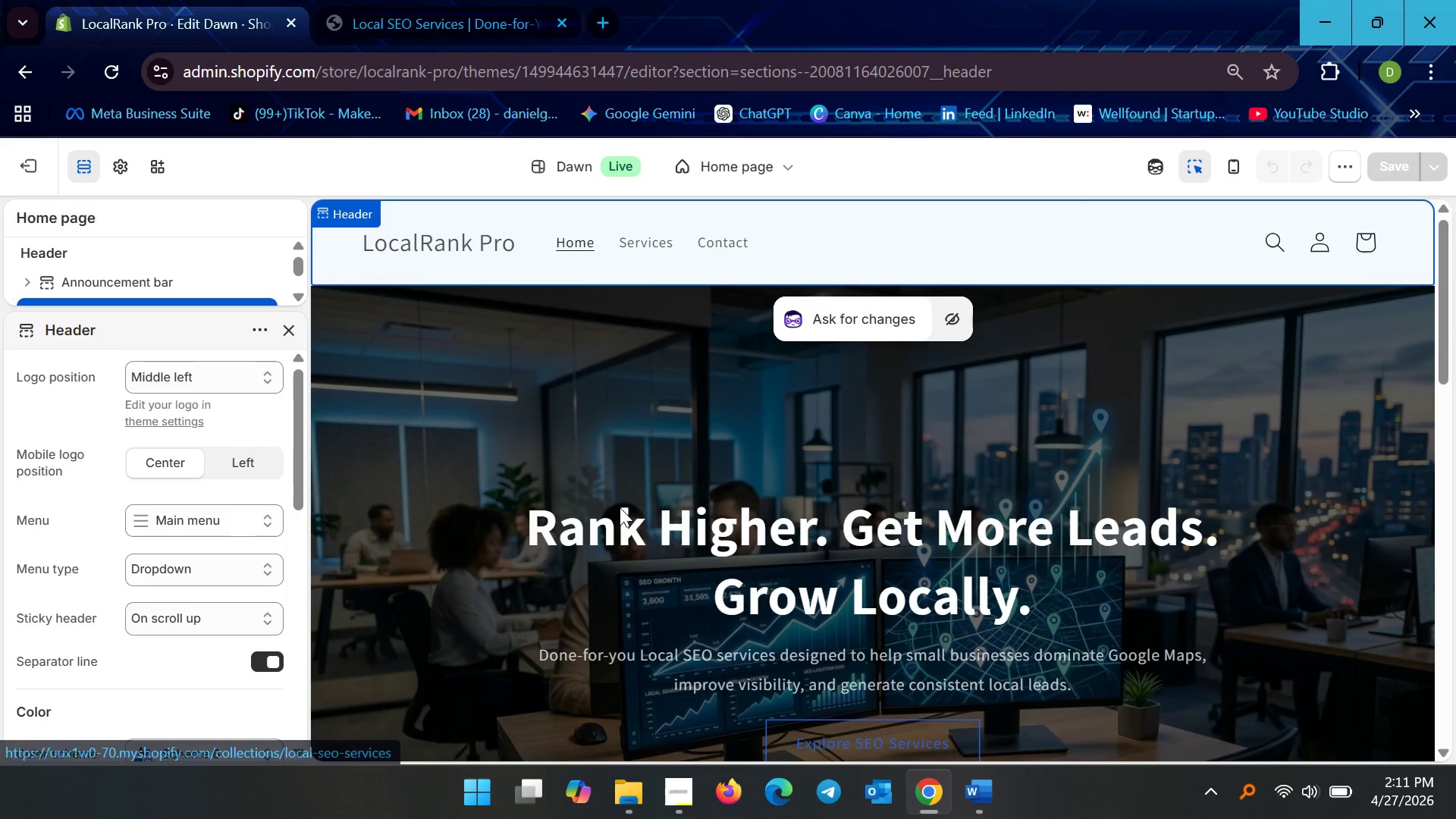 
scroll: coordinate [799, 414], scroll_direction: down, amount: 12.0
 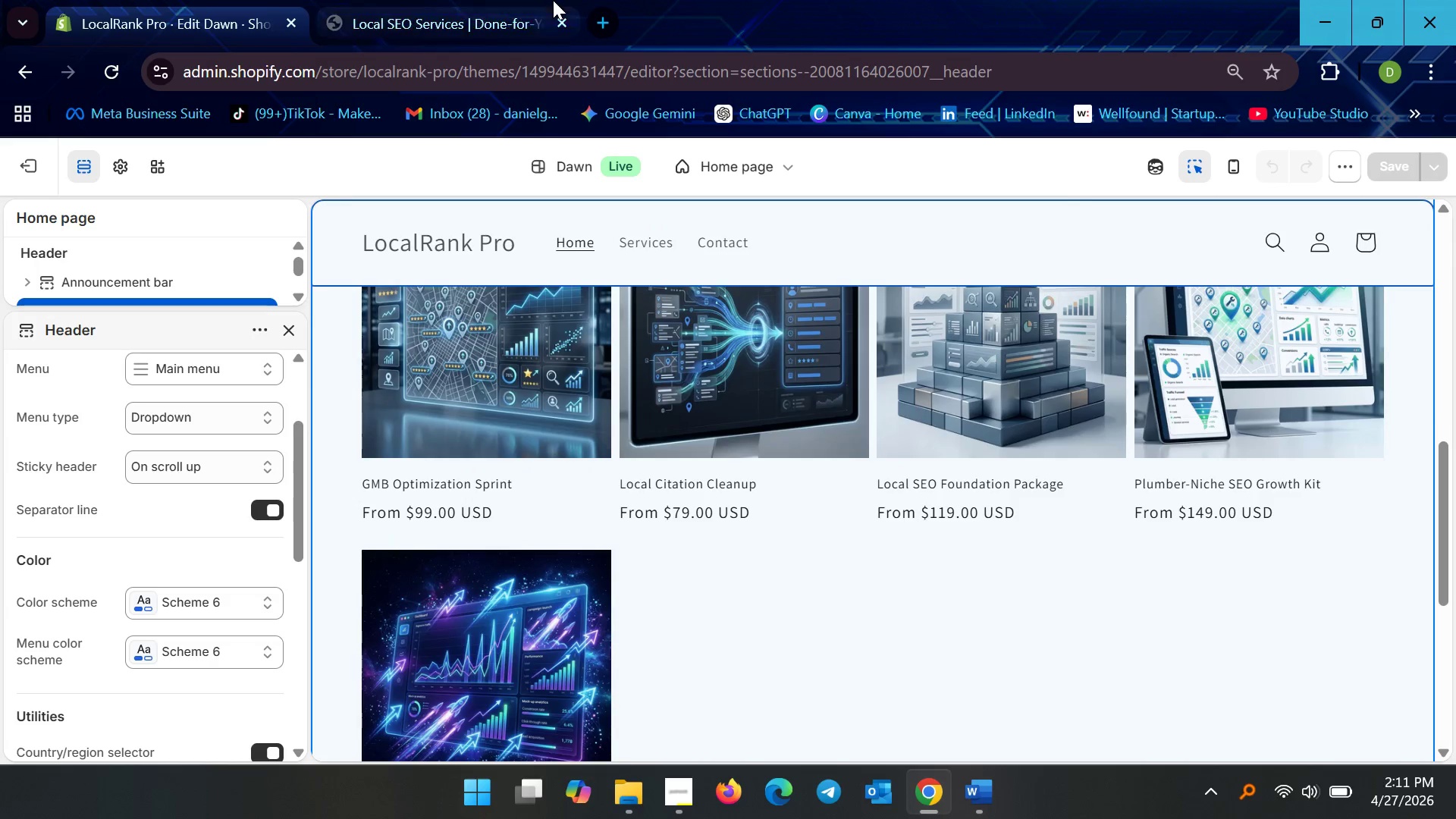 
left_click([460, 0])
 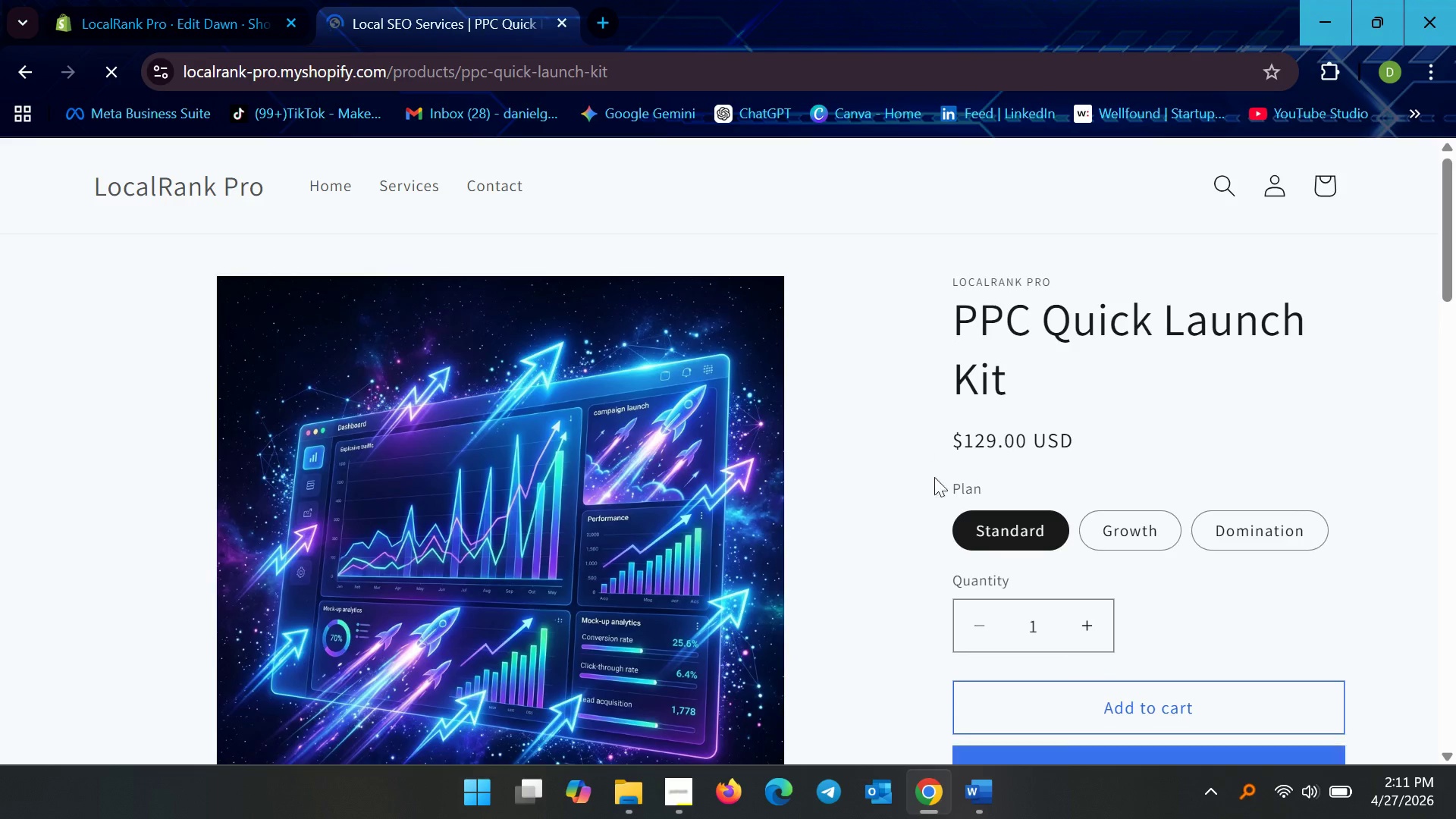 
left_click([1107, 530])
 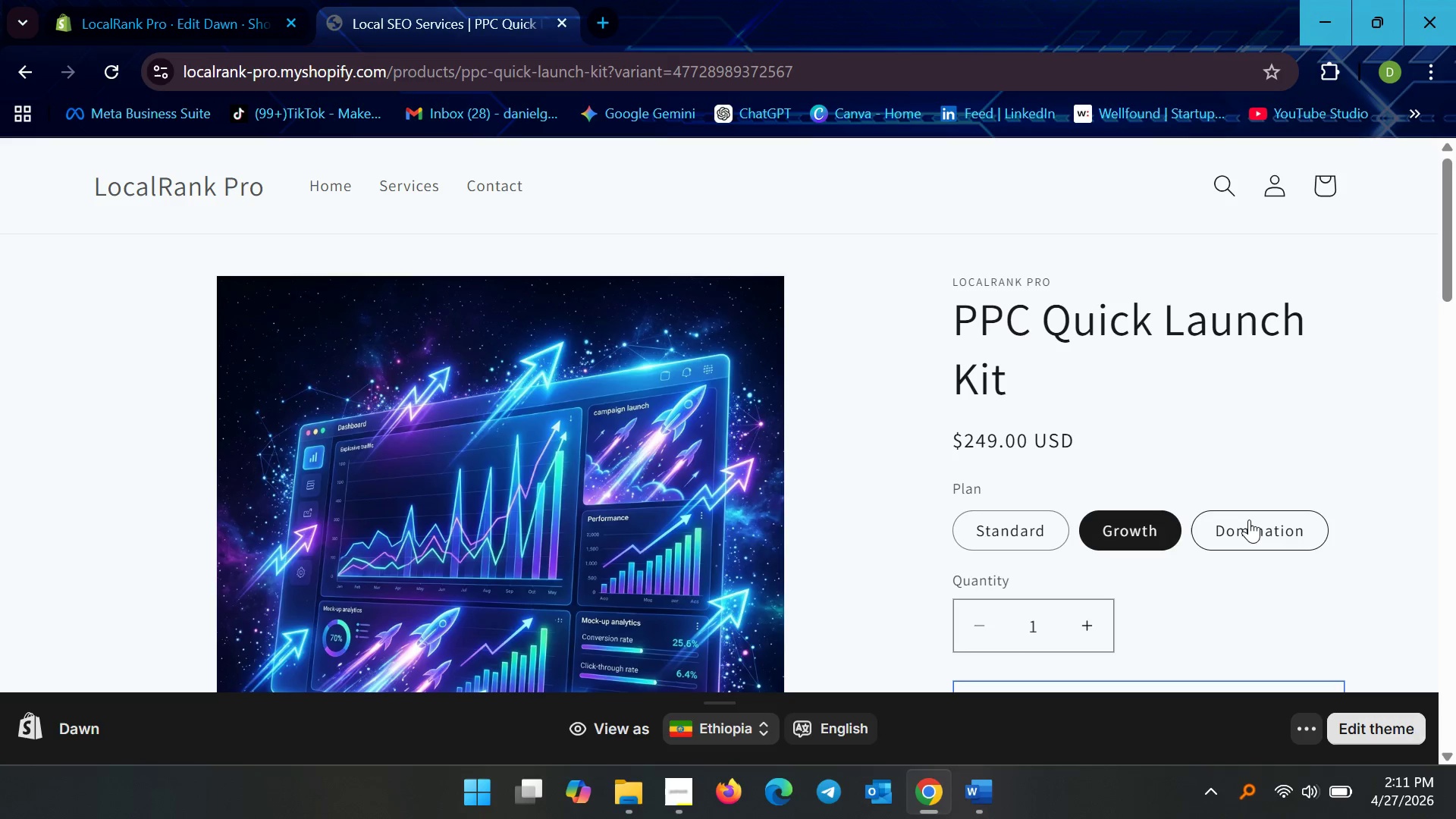 
left_click([1249, 519])
 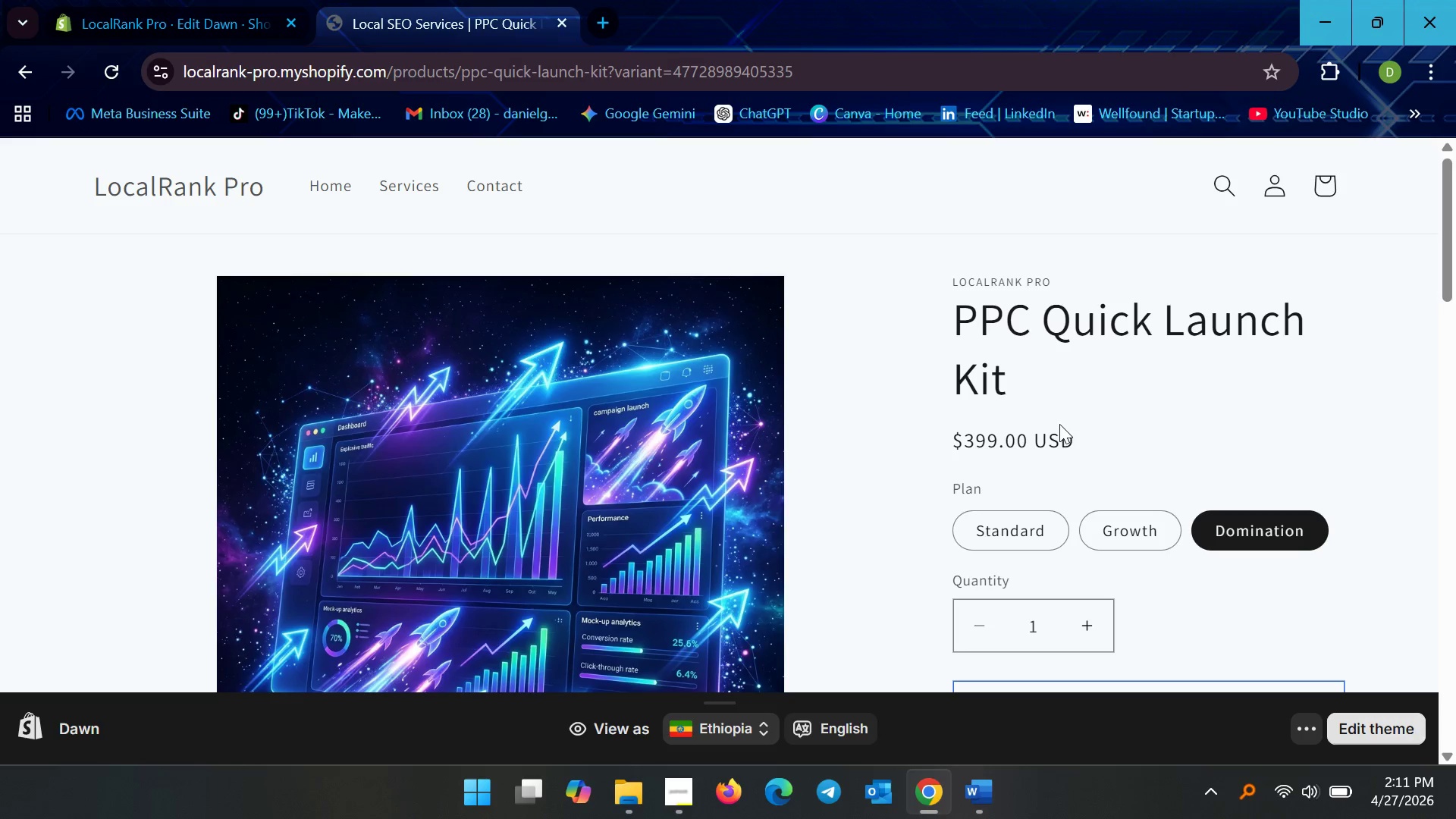 
scroll: coordinate [802, 467], scroll_direction: down, amount: 25.0
 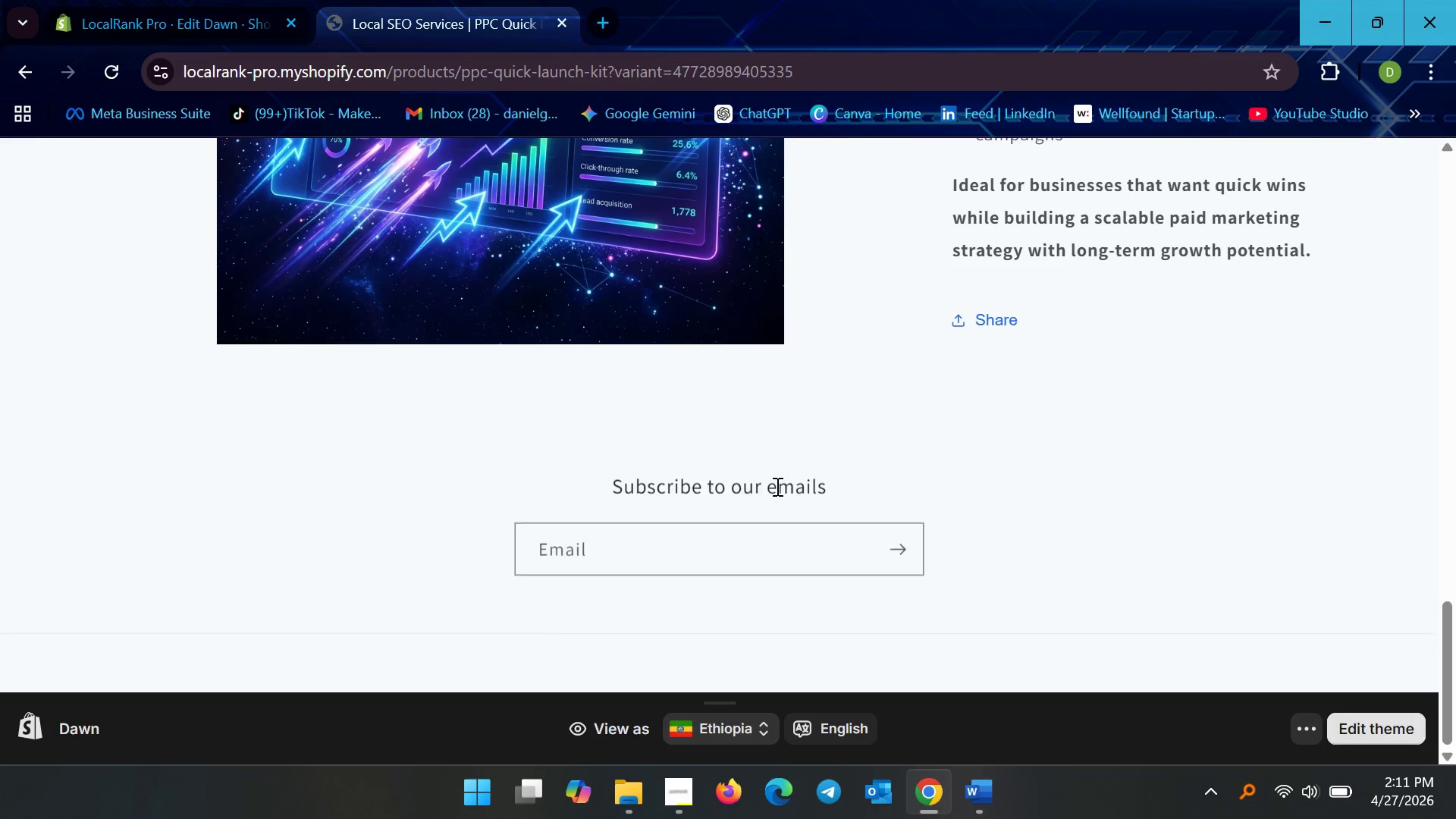 
scroll: coordinate [885, 509], scroll_direction: up, amount: 13.0
 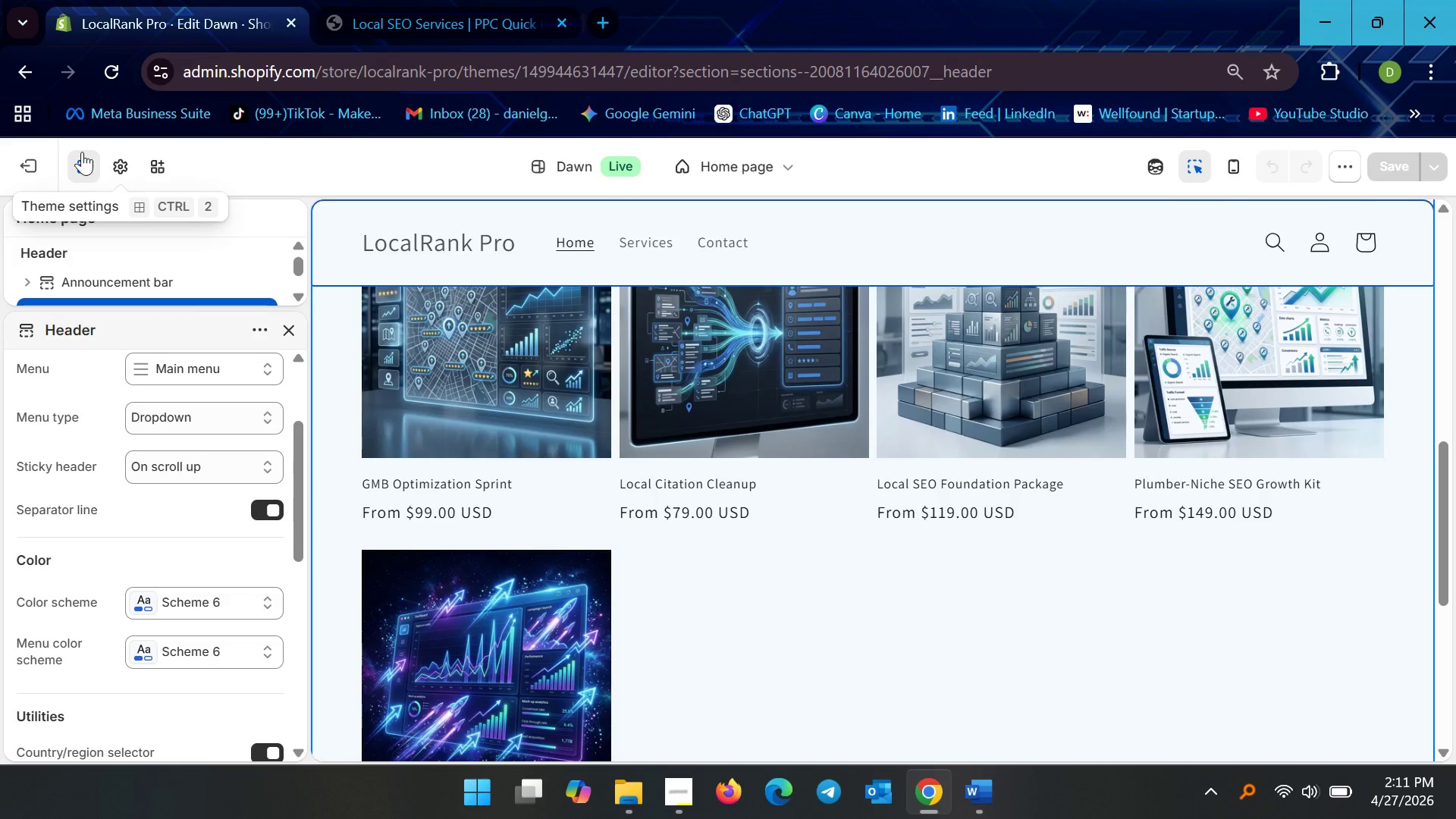 
left_click([27, 170])
 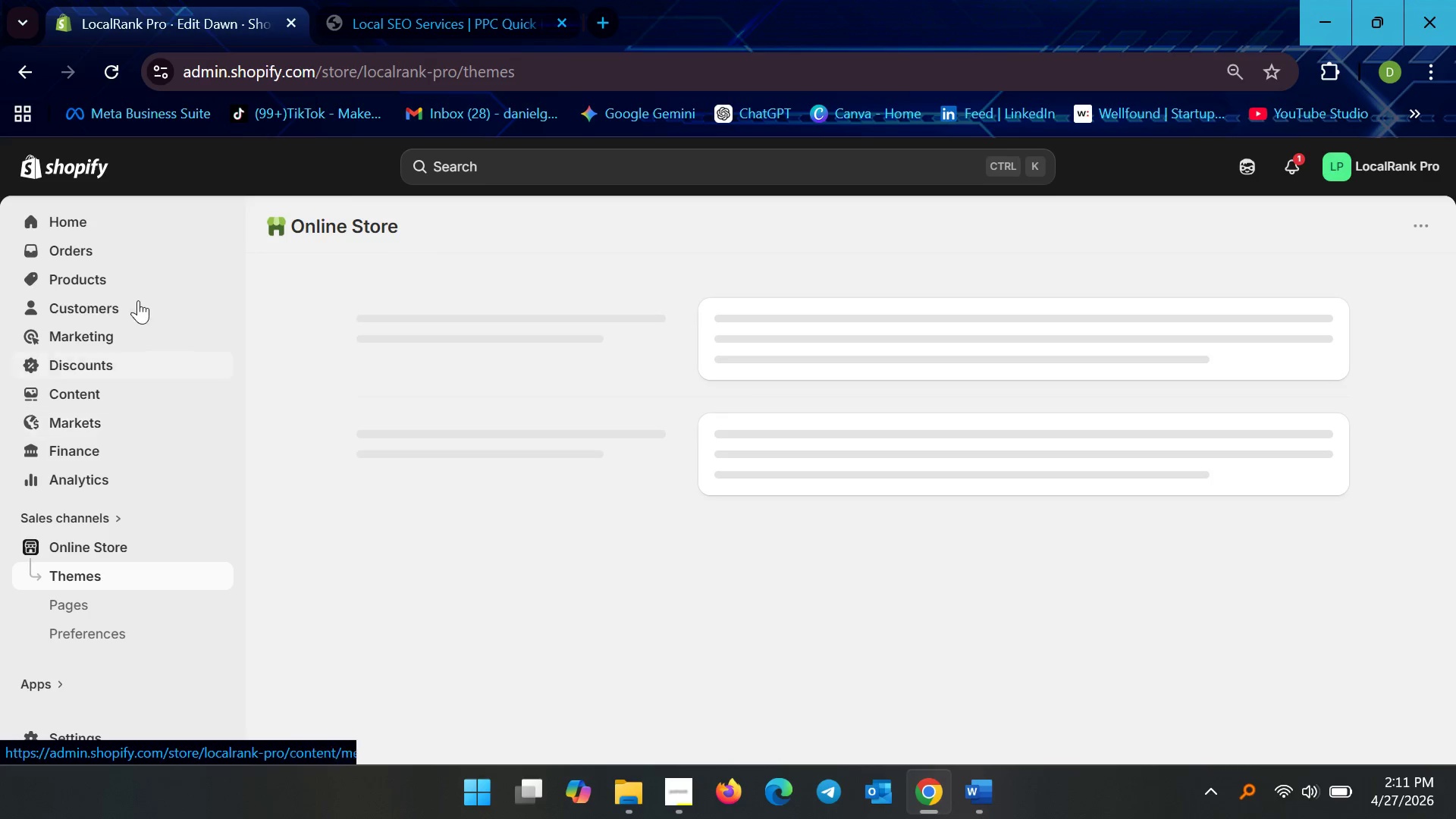 
left_click([130, 273])
 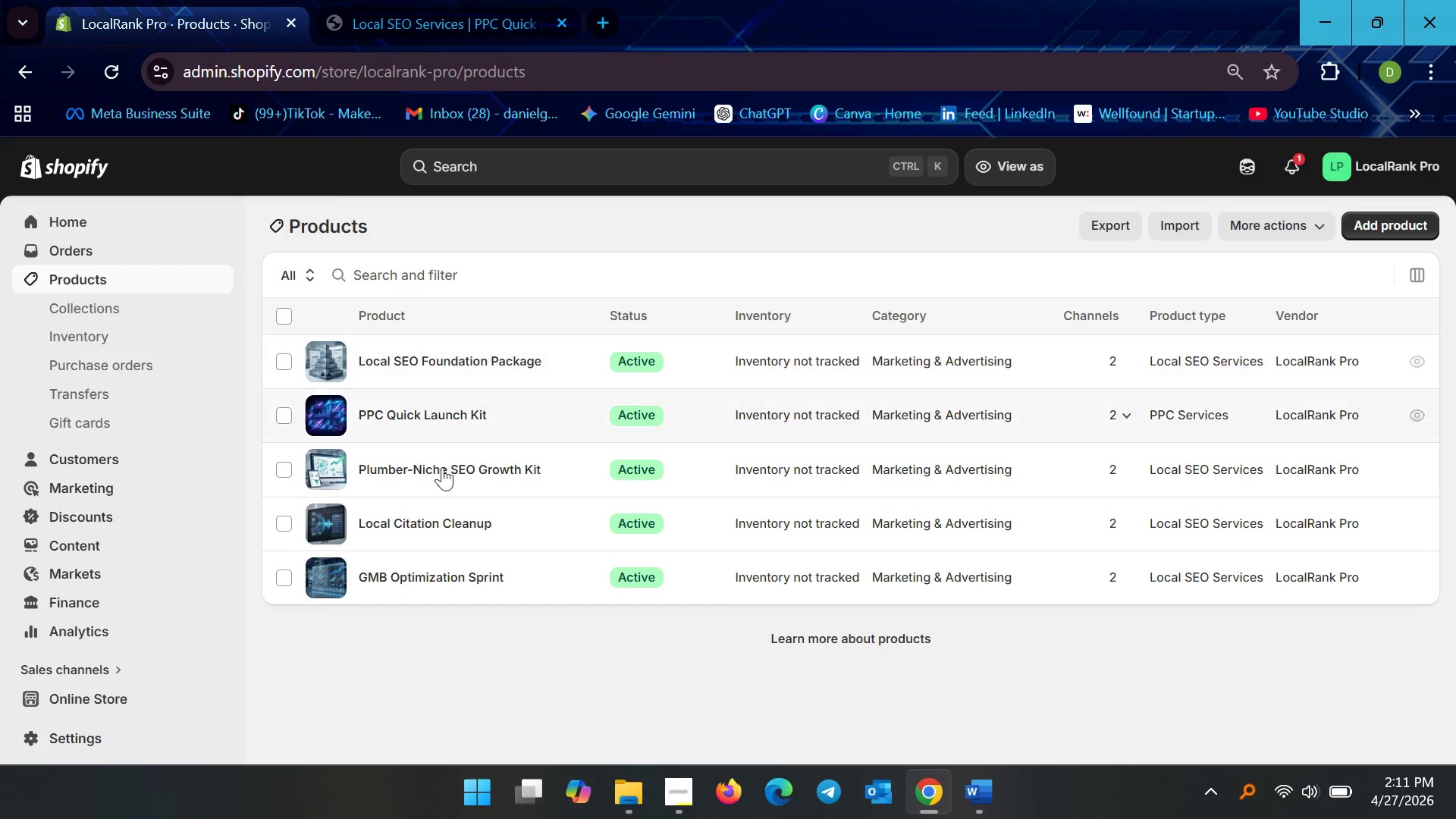 
left_click([431, 573])
 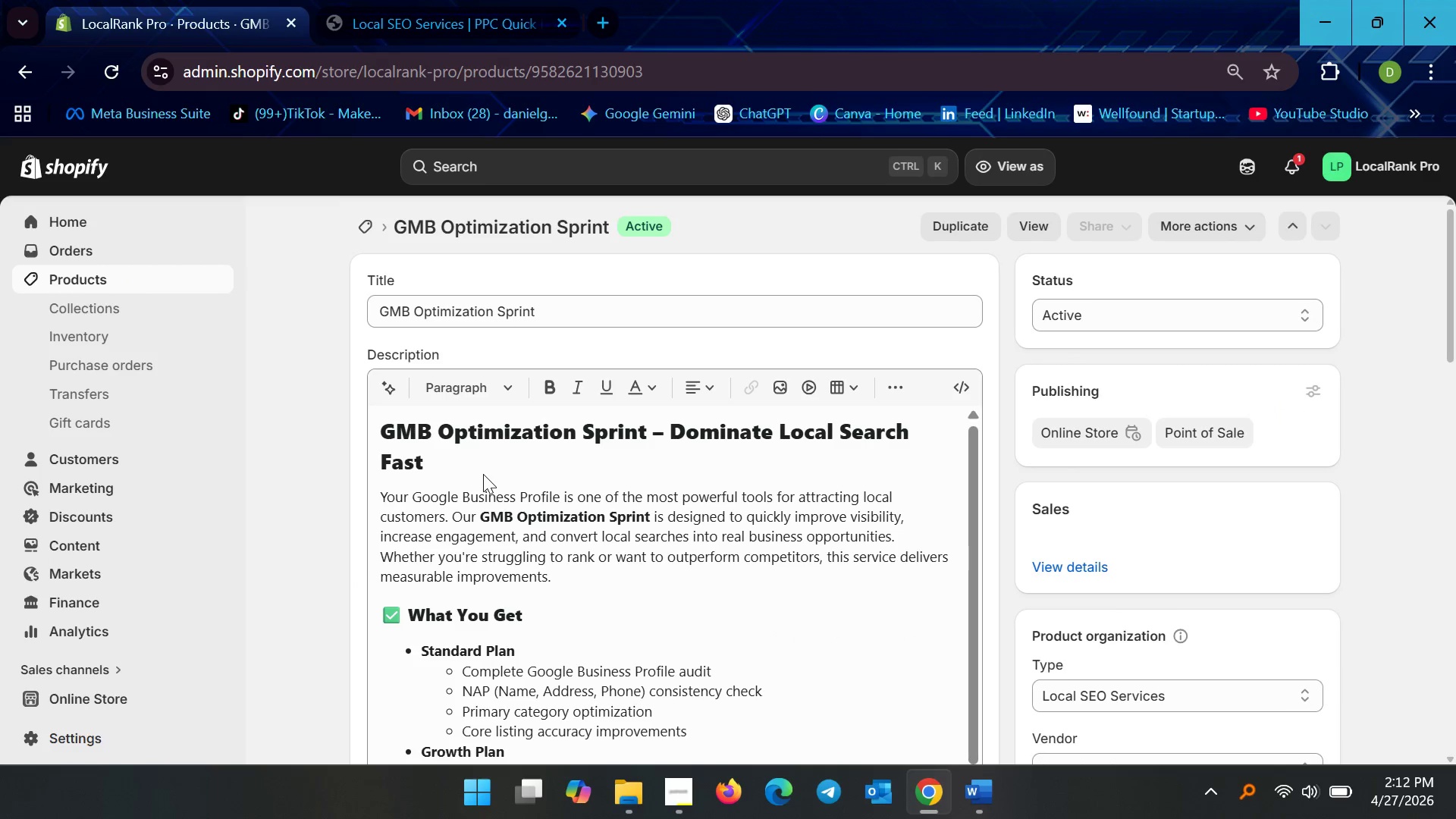 
left_click([475, 560])
 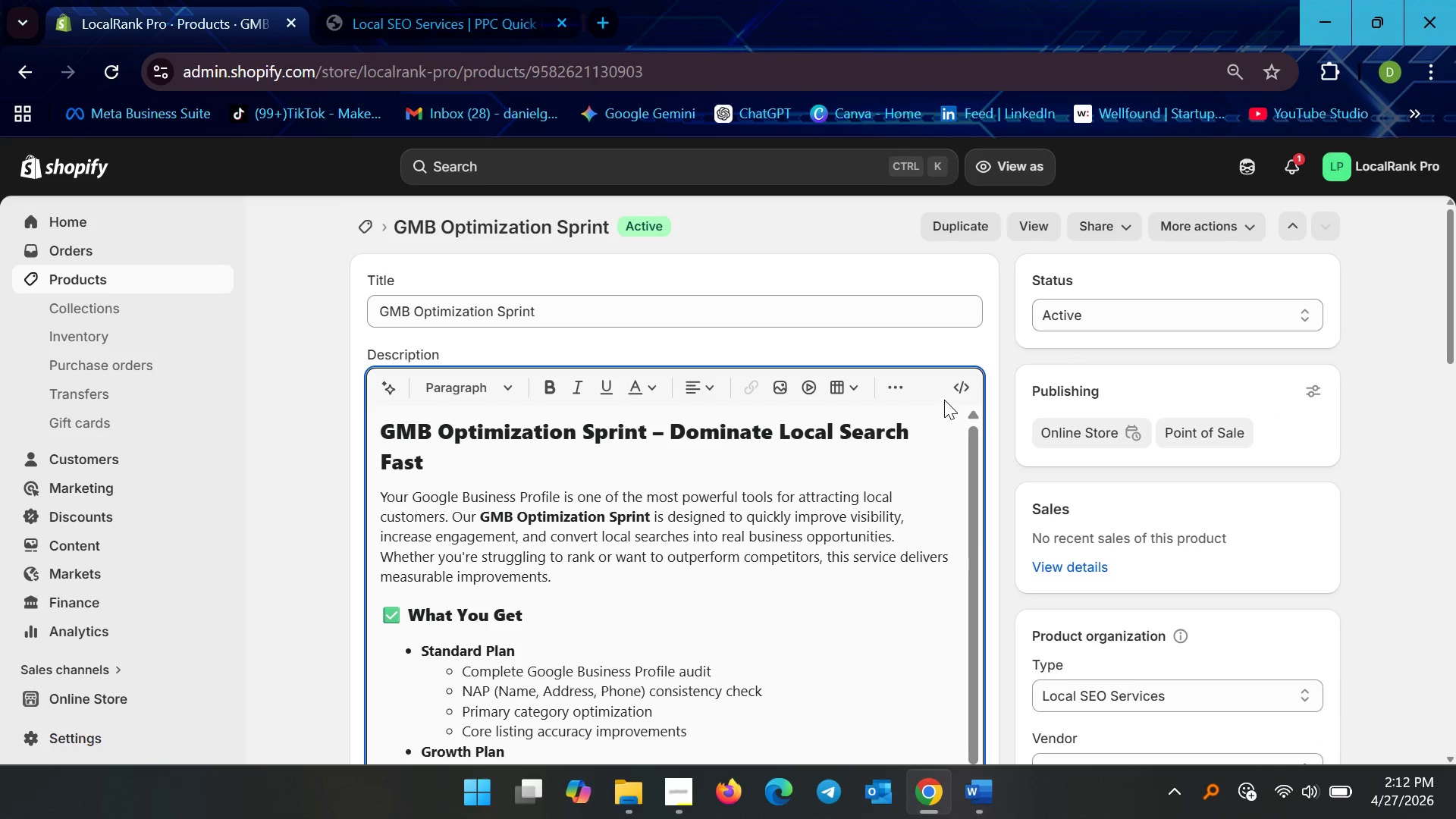 
left_click([955, 388])
 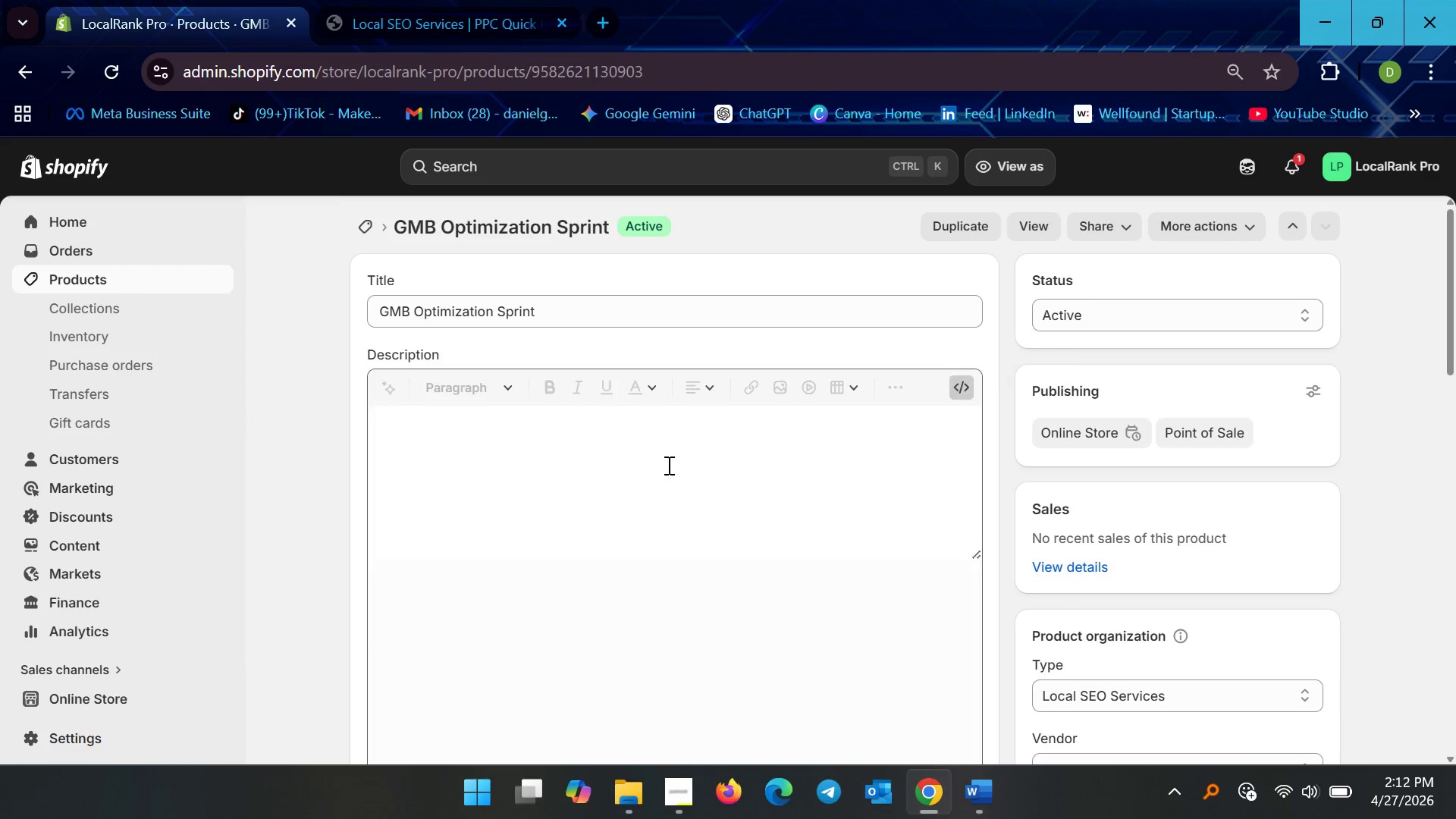 
scroll: coordinate [662, 481], scroll_direction: down, amount: 1.0
 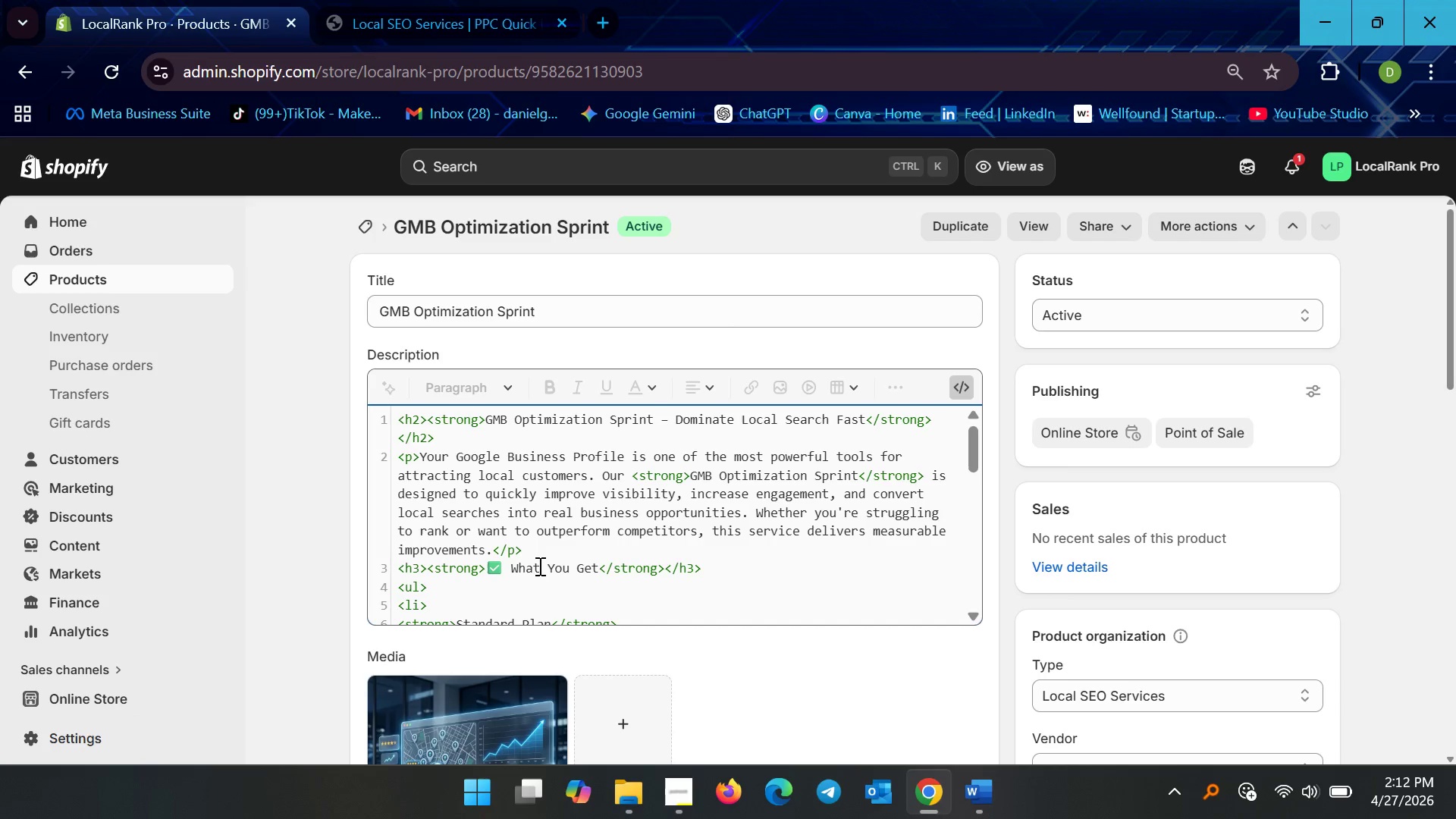 
key(ArrowRight)
 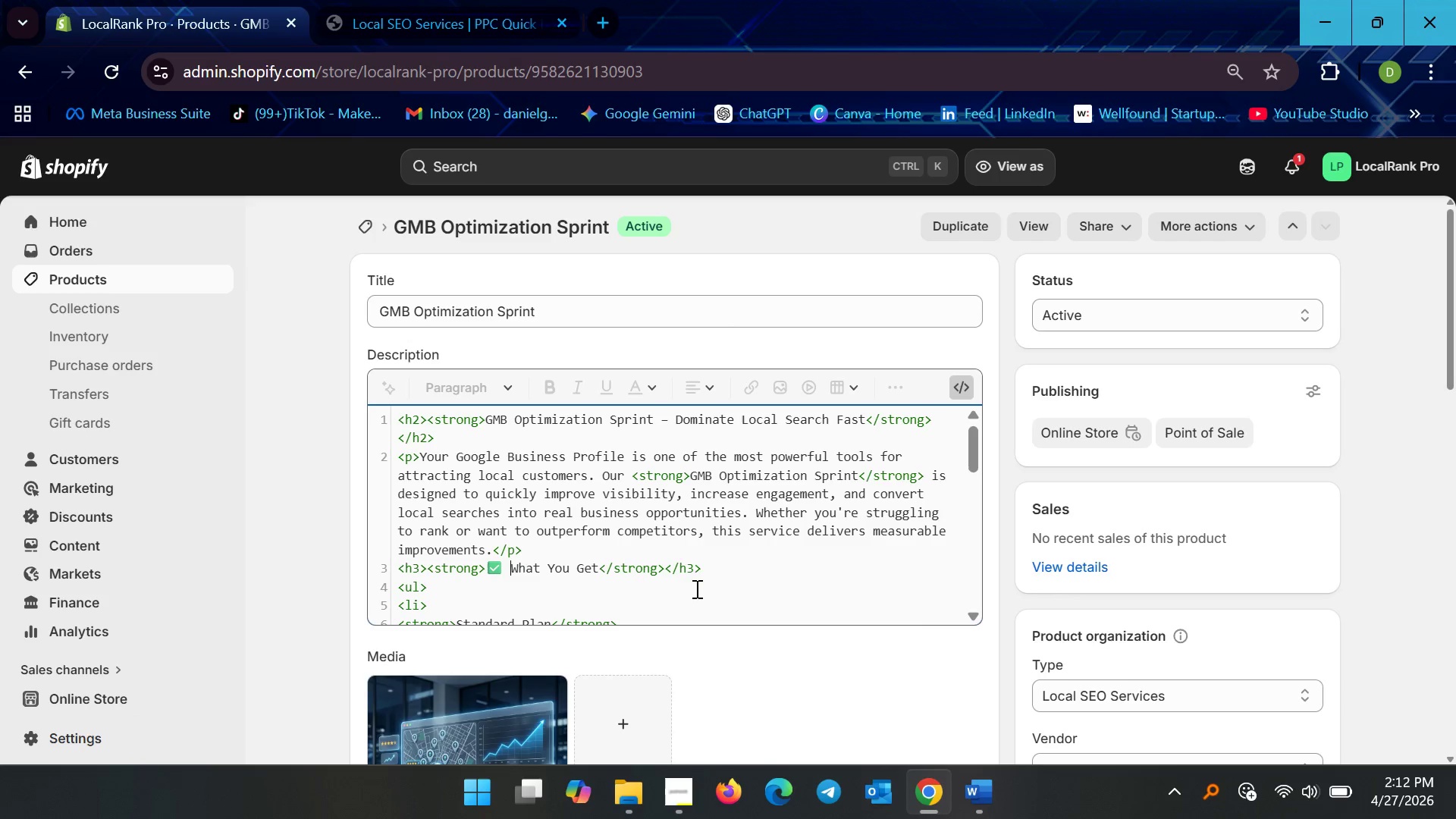 
key(Backspace)
 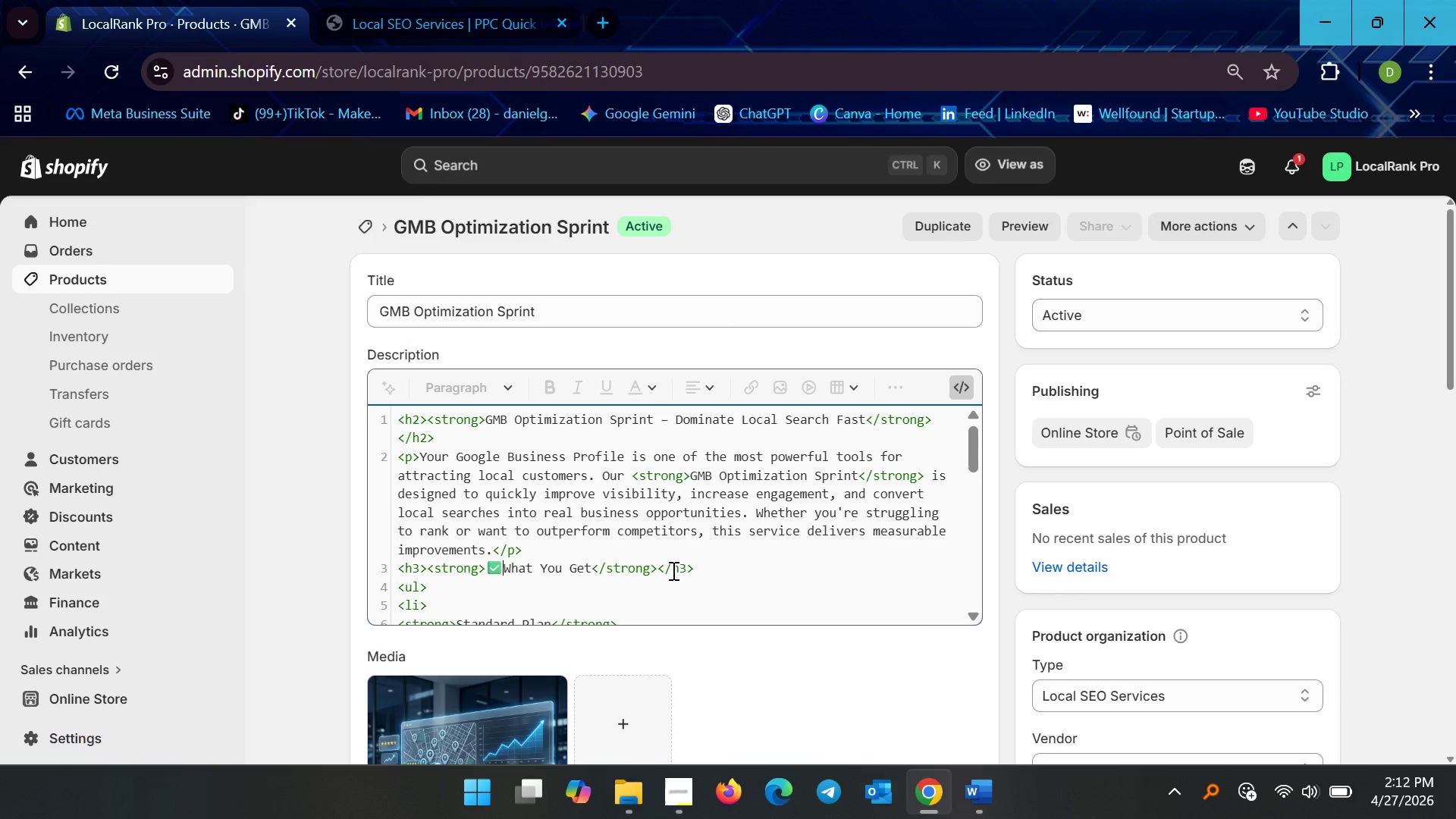 
key(Backspace)
 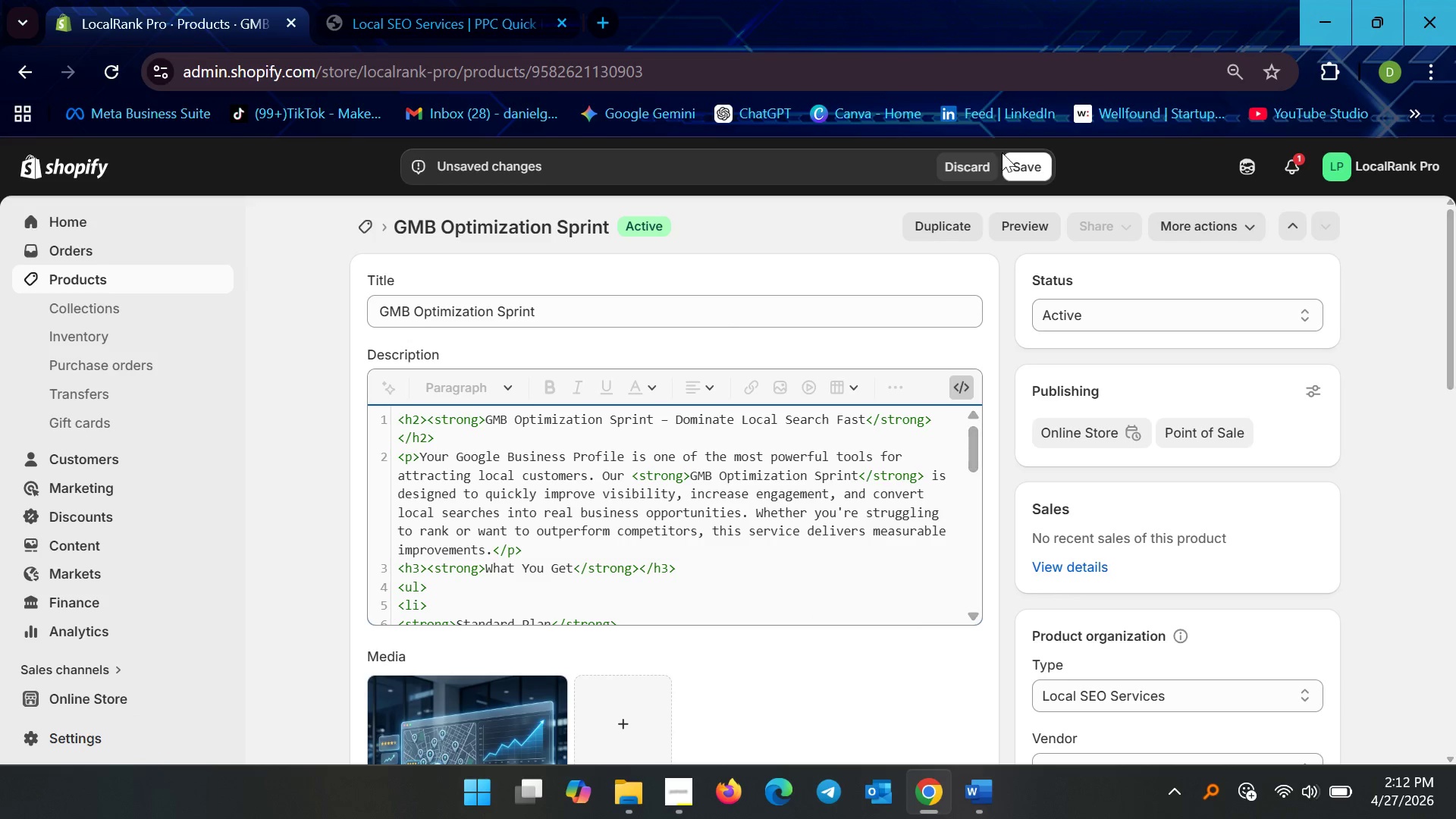 
left_click([1034, 167])
 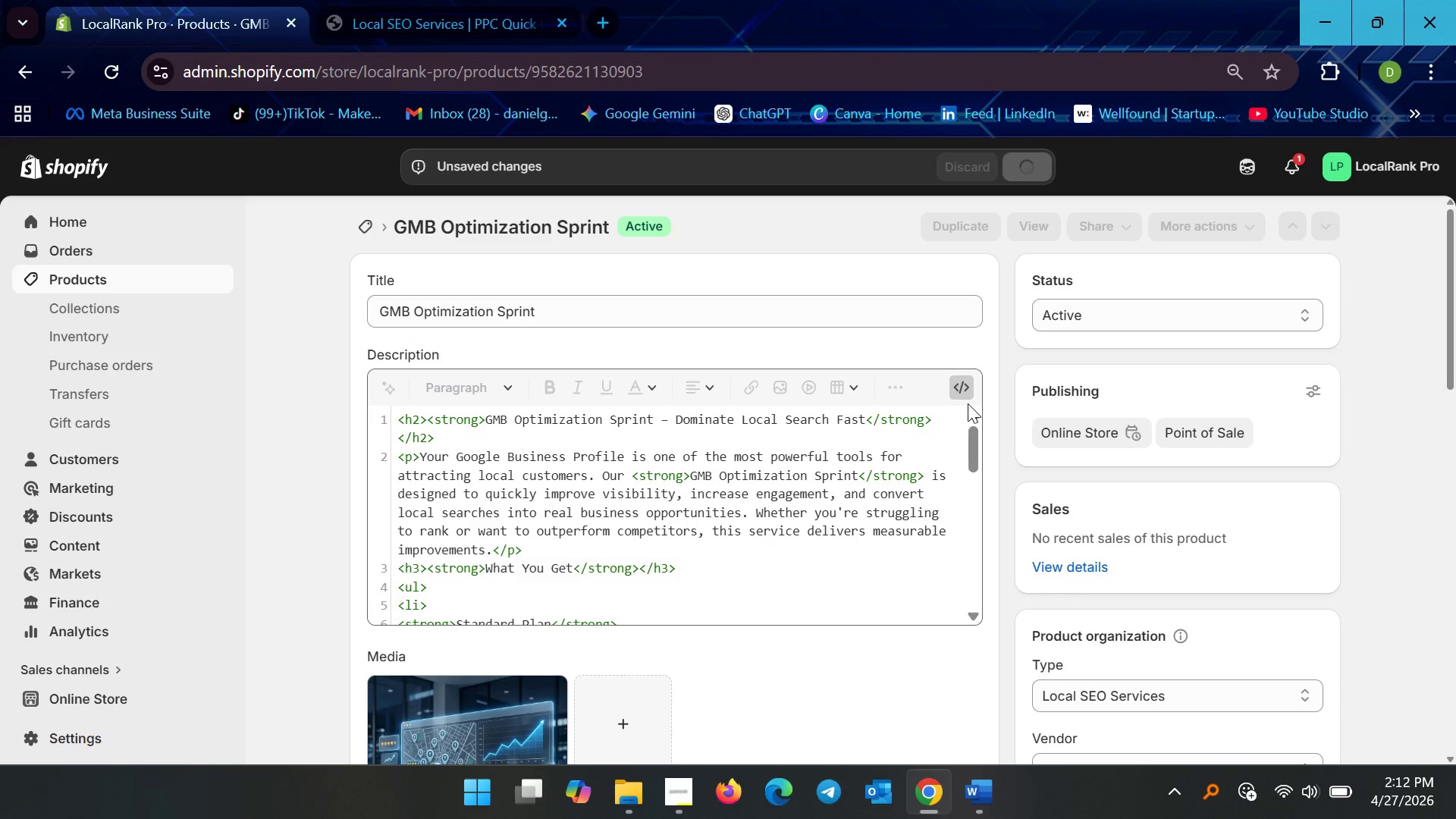 
left_click([962, 389])
 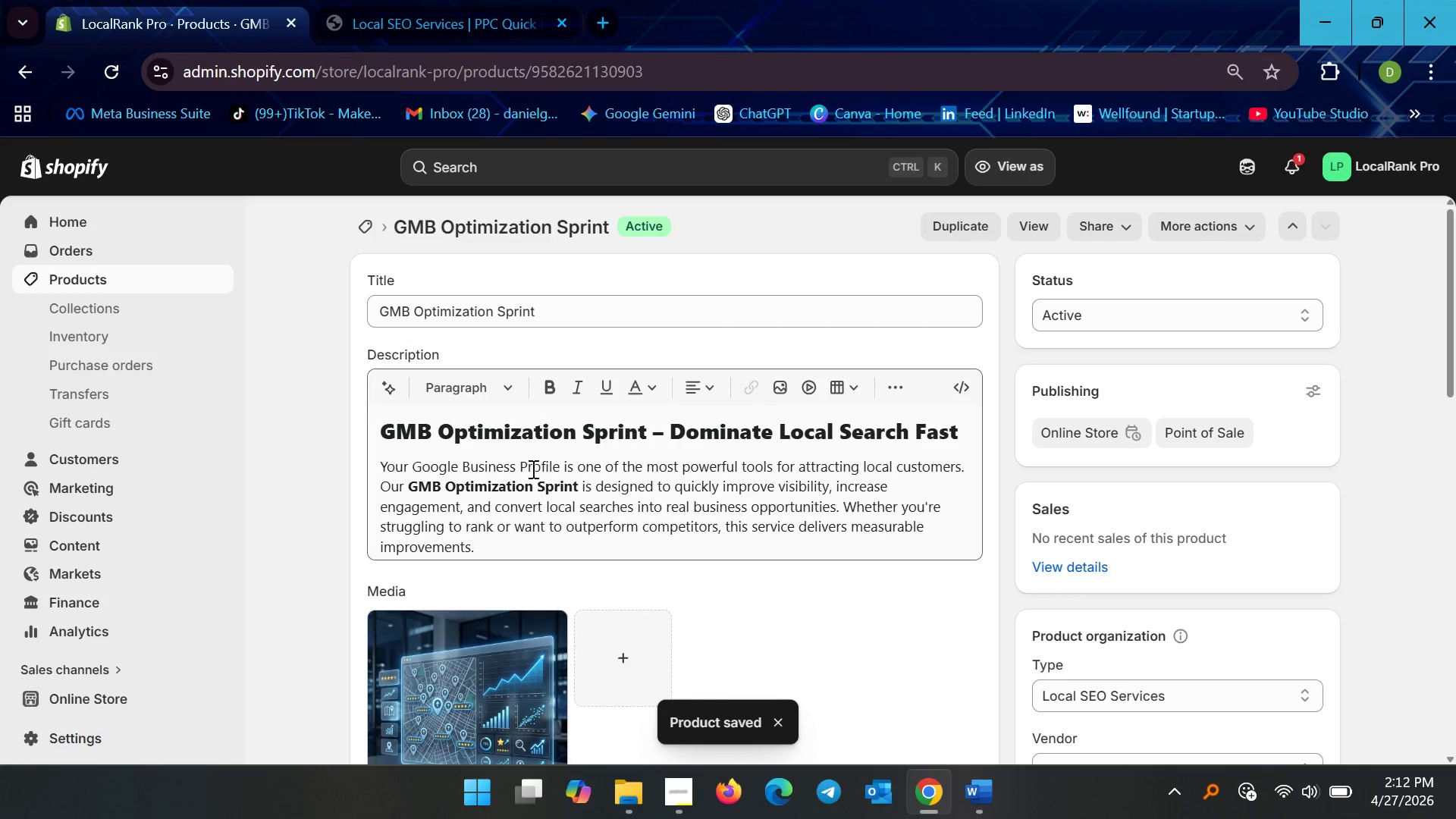 
left_click([455, 458])
 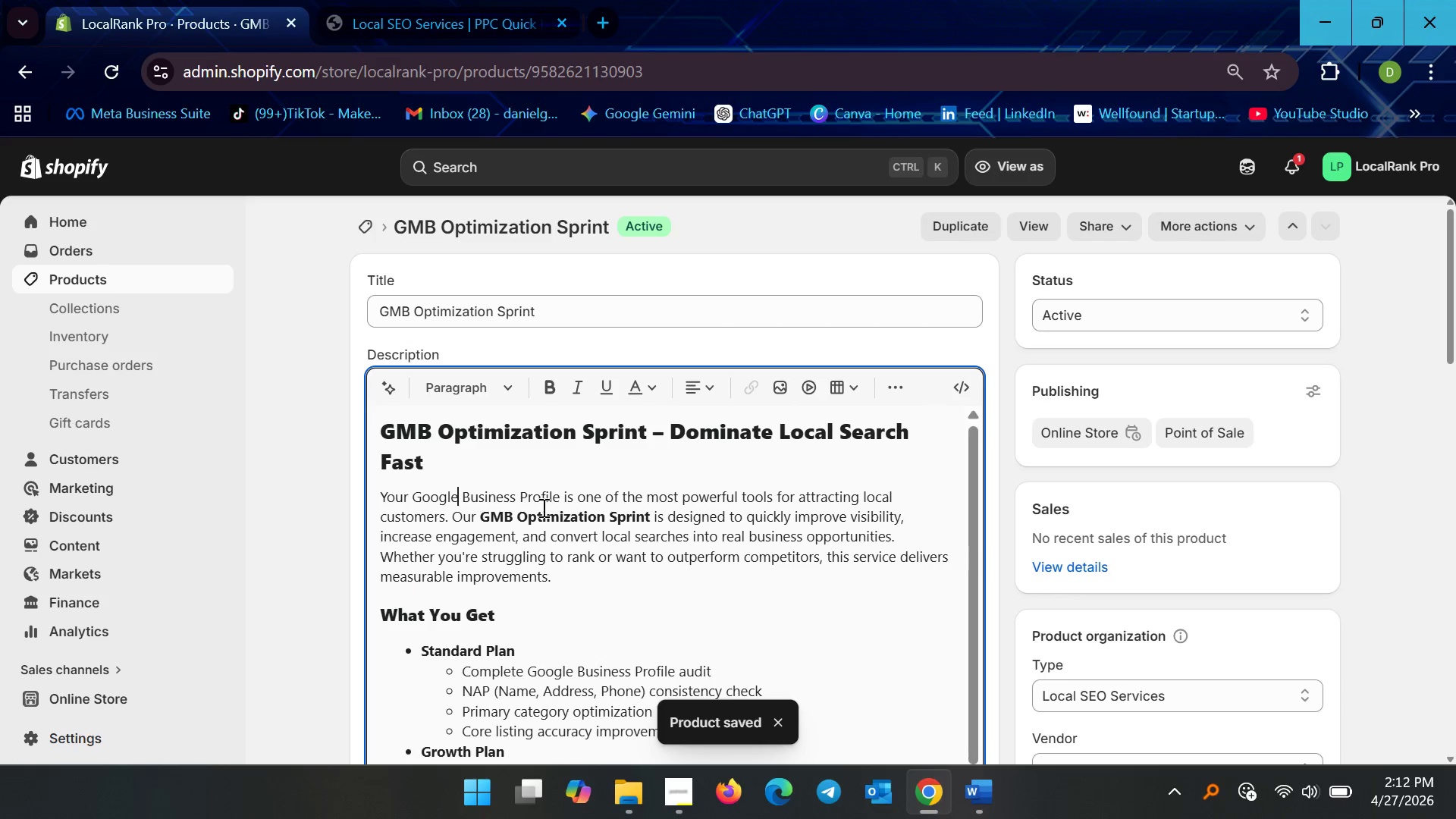 
scroll: coordinate [475, 536], scroll_direction: down, amount: 10.0
 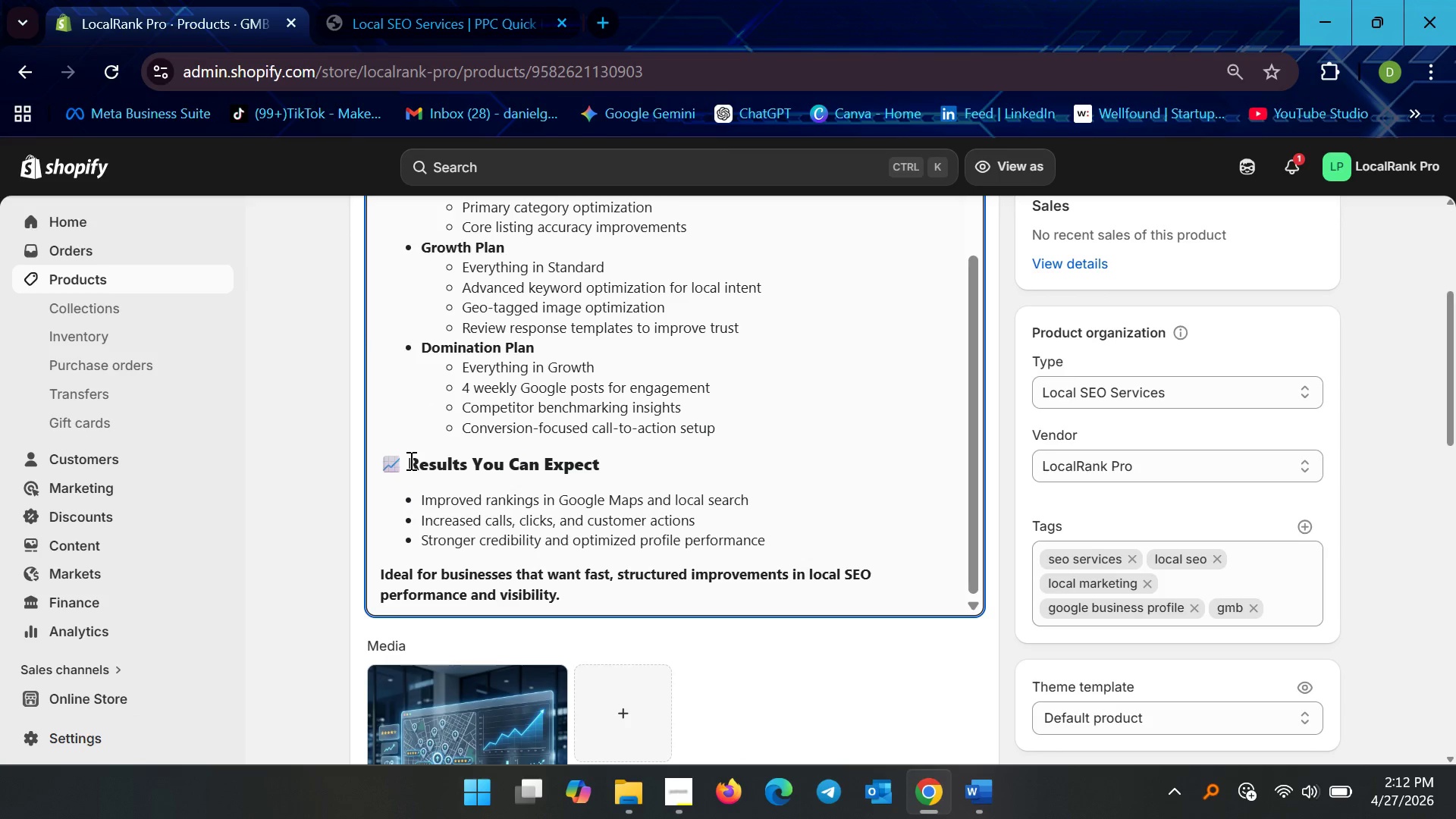 
left_click([410, 460])
 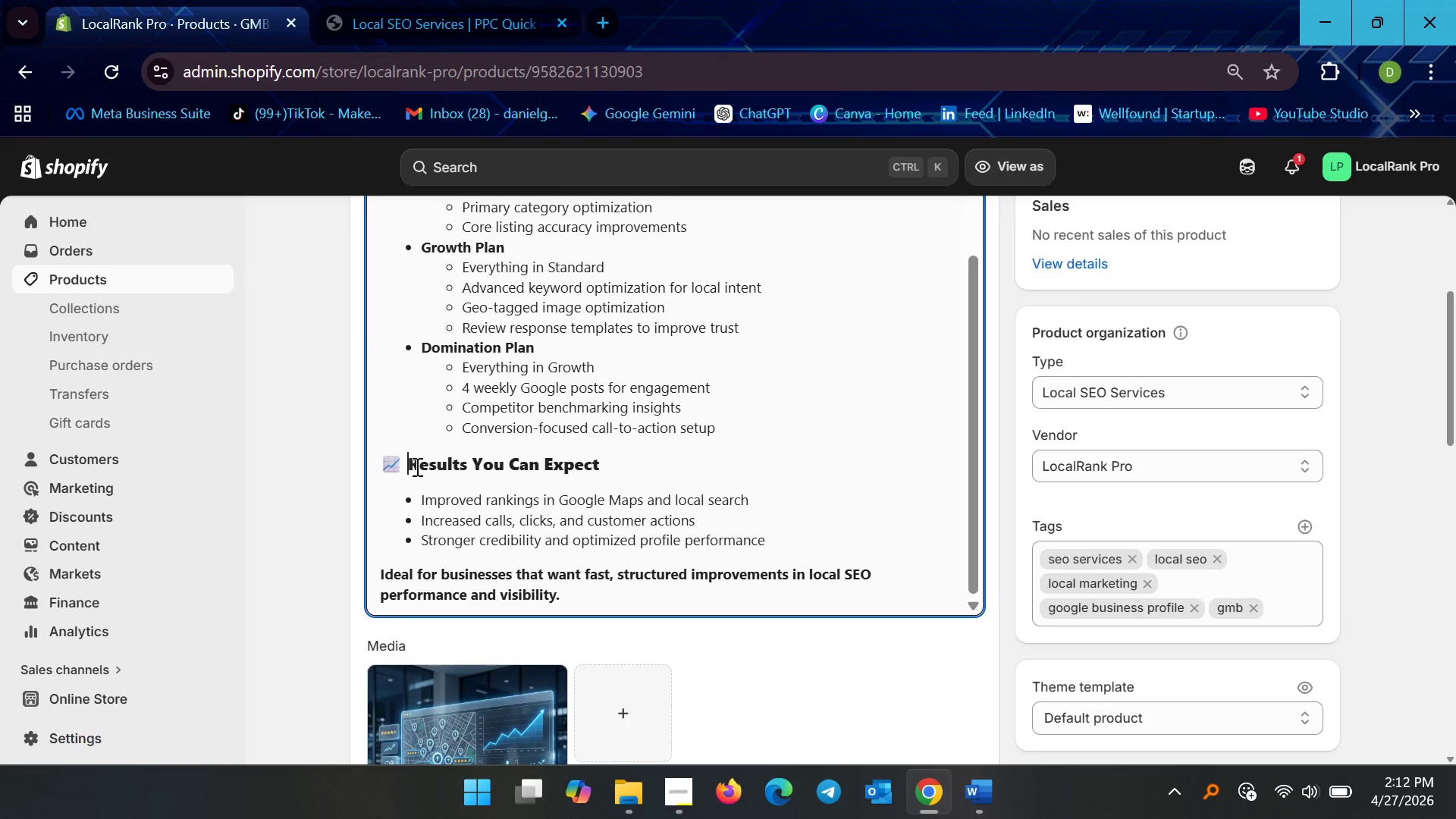 
key(Backspace)
 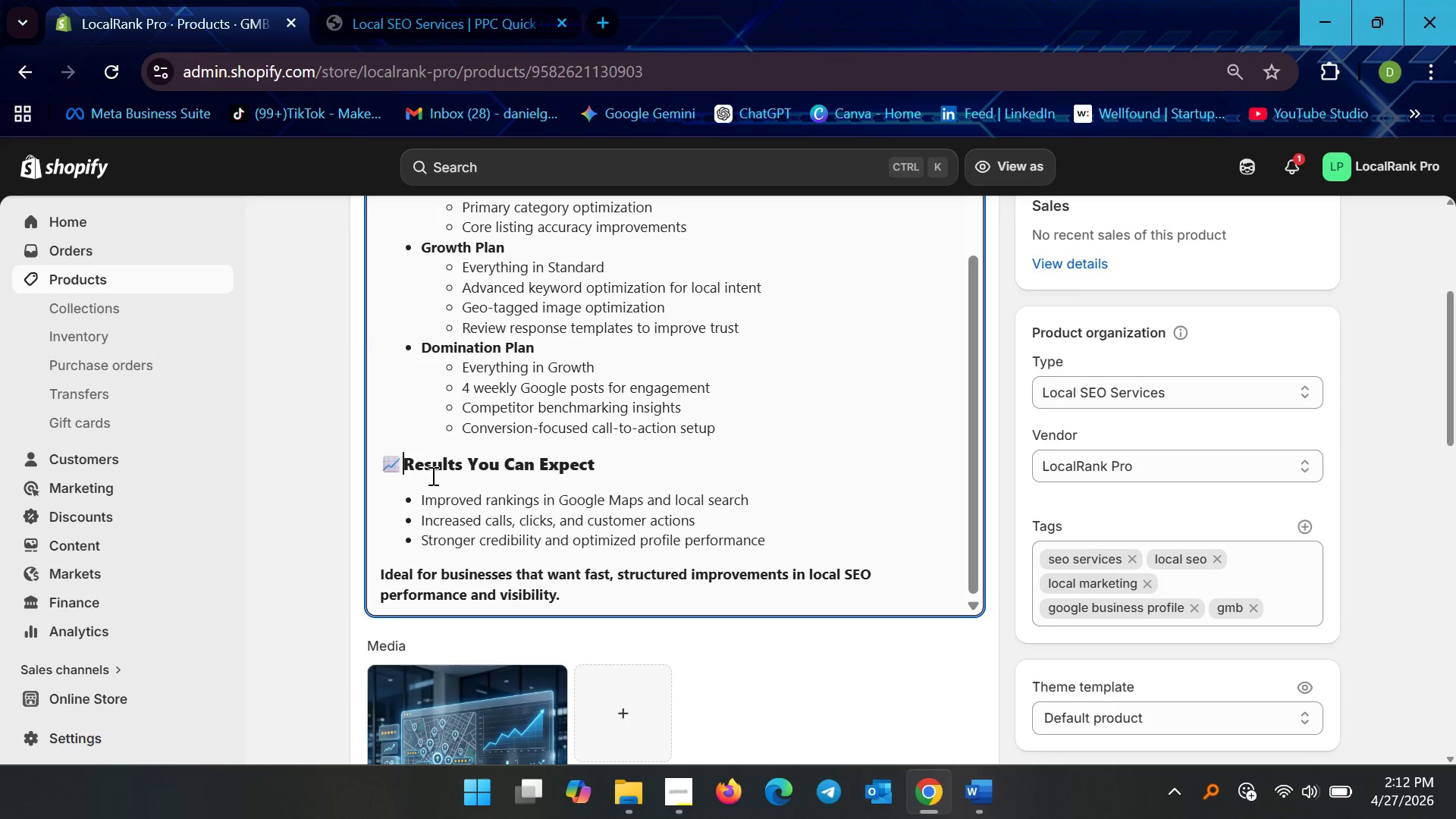 
key(Backspace)
 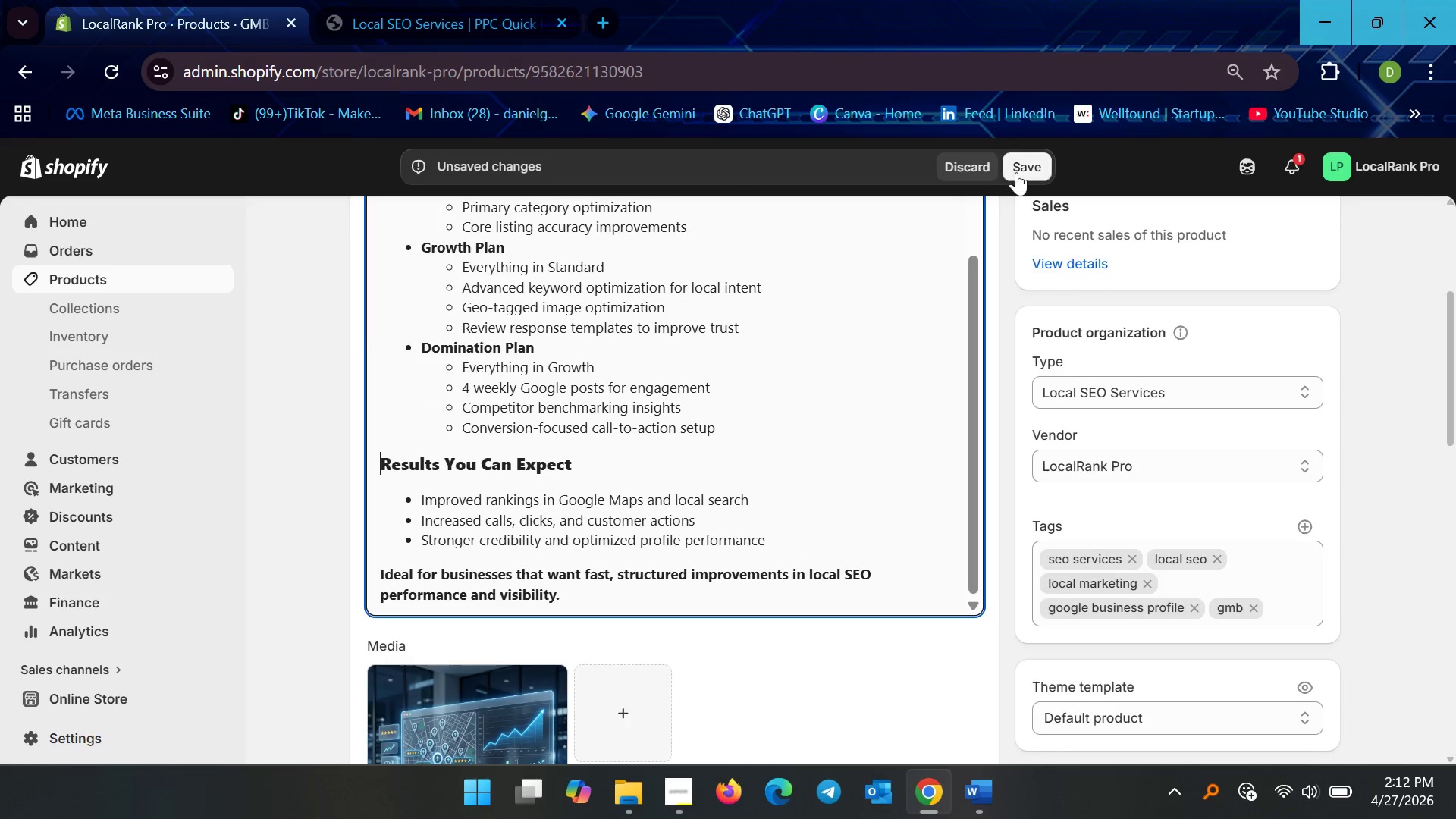 
left_click([1023, 171])
 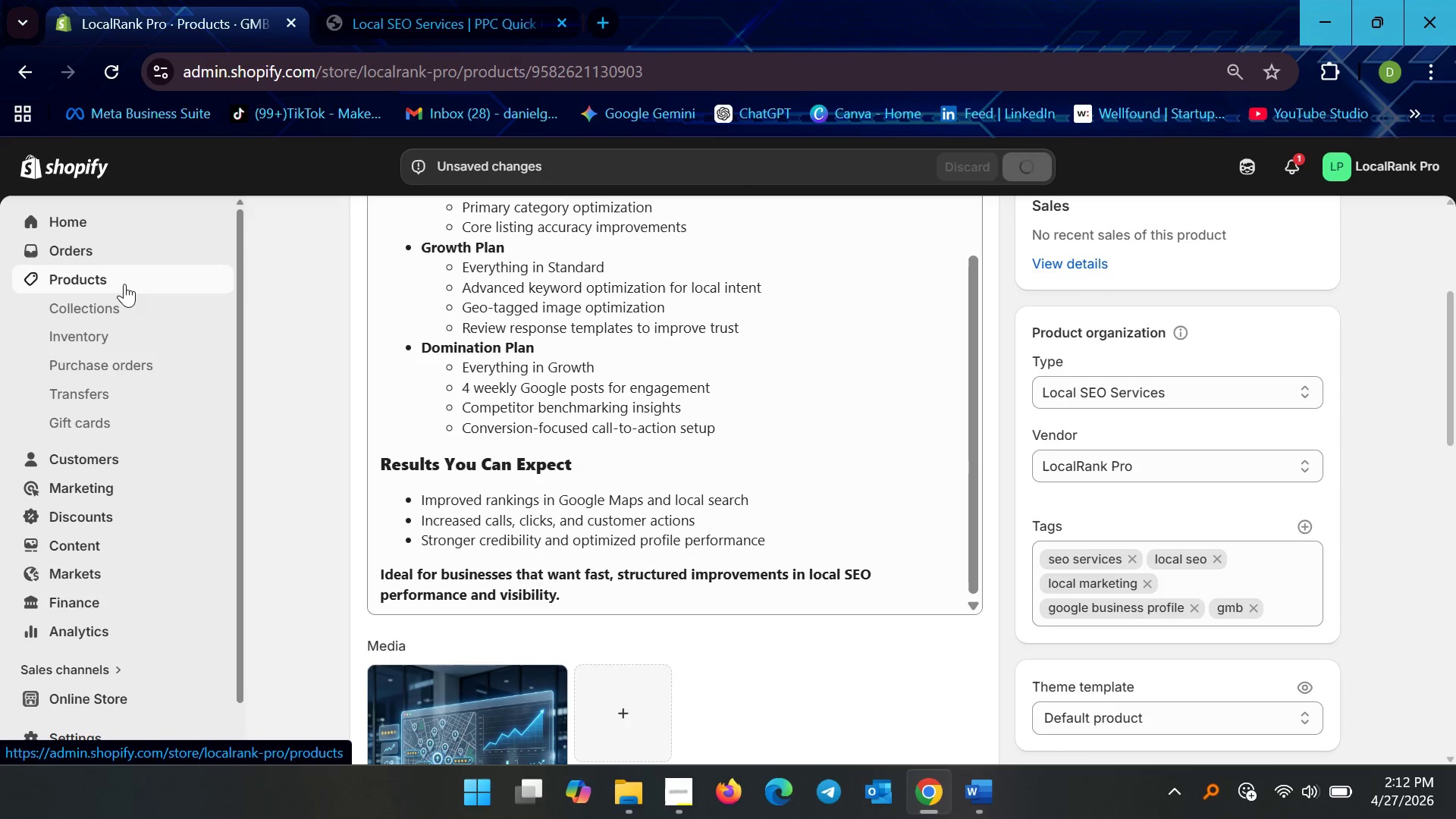 
left_click([124, 284])
 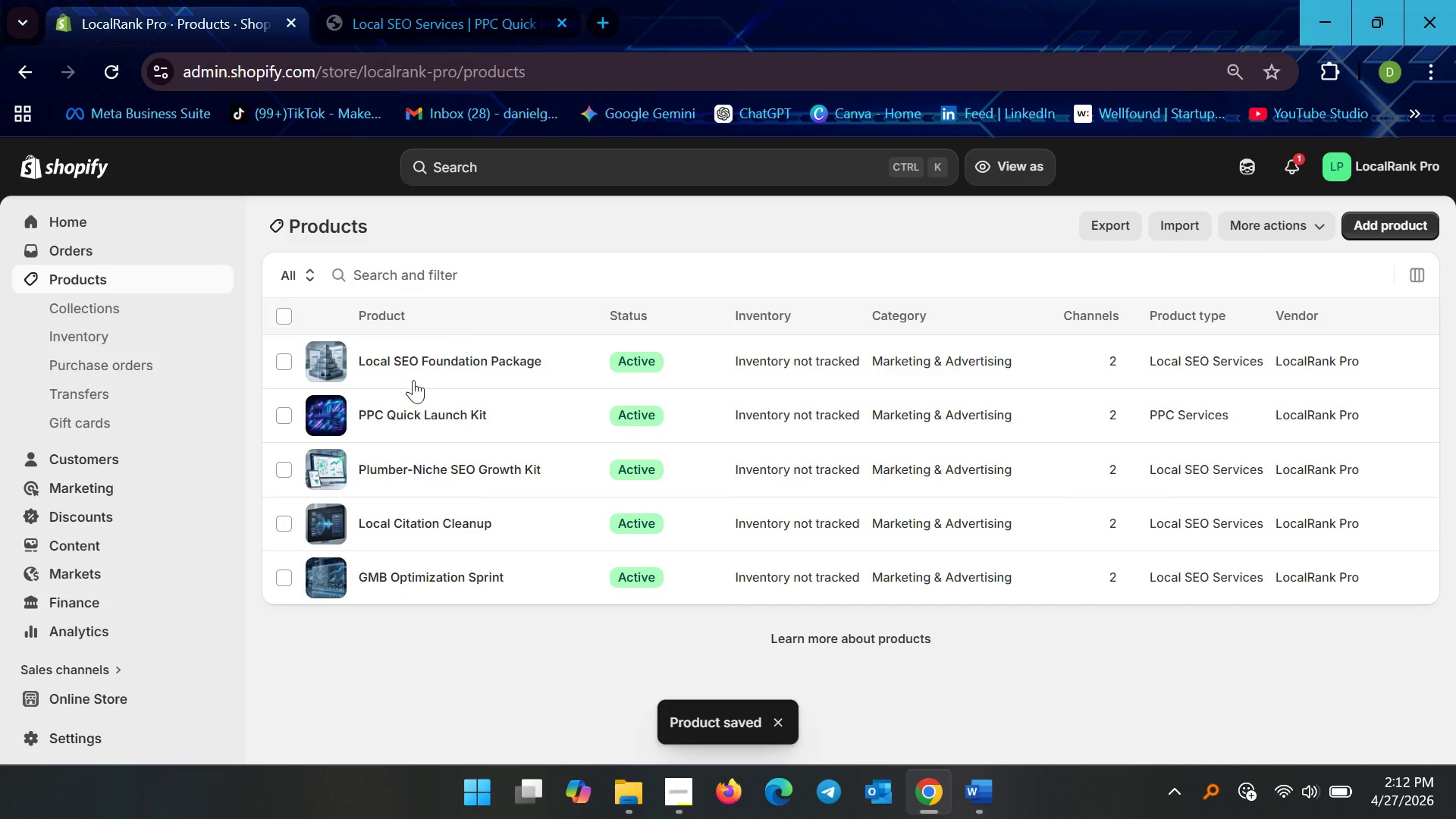 
left_click([421, 413])
 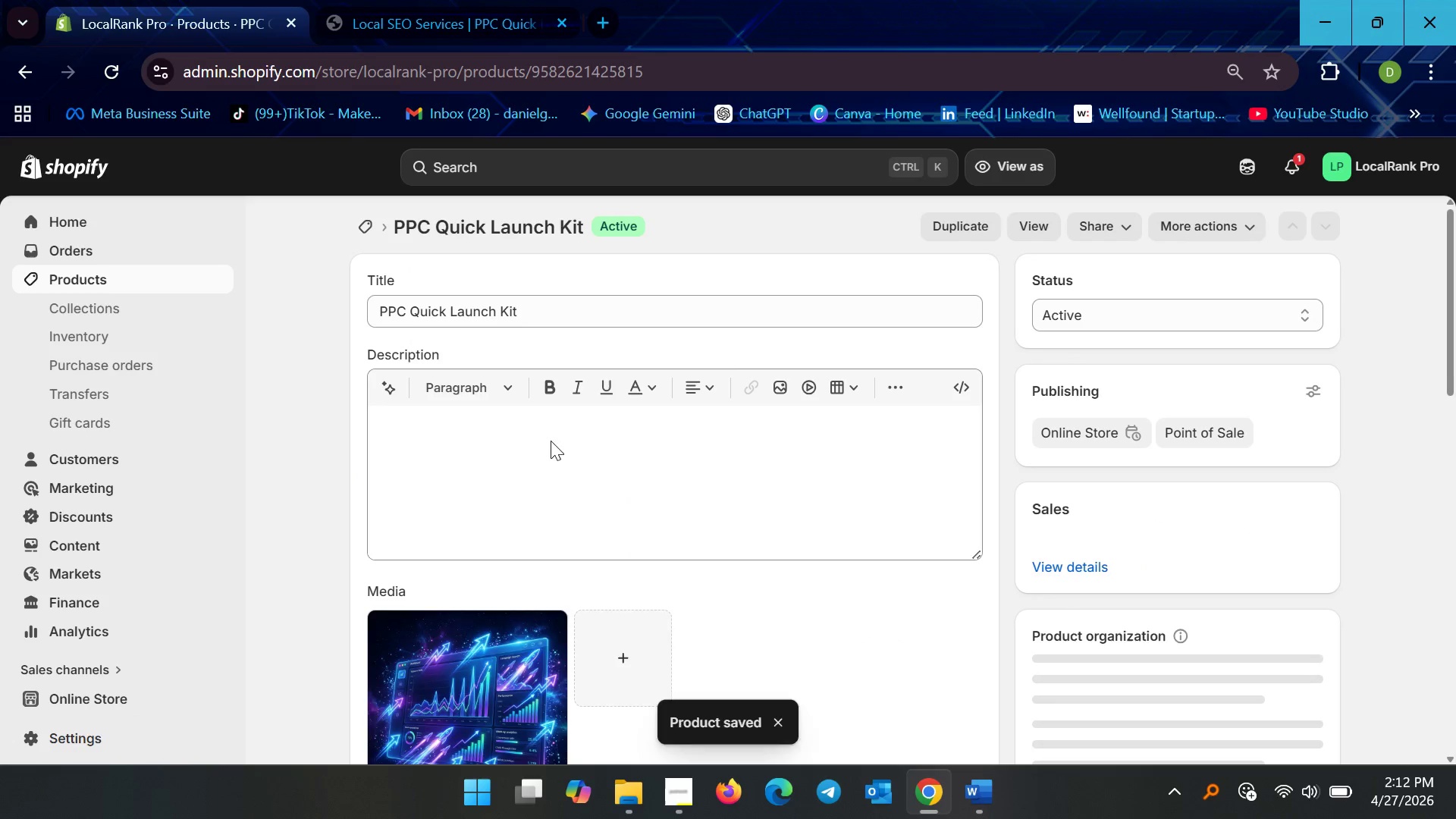 
left_click([464, 463])
 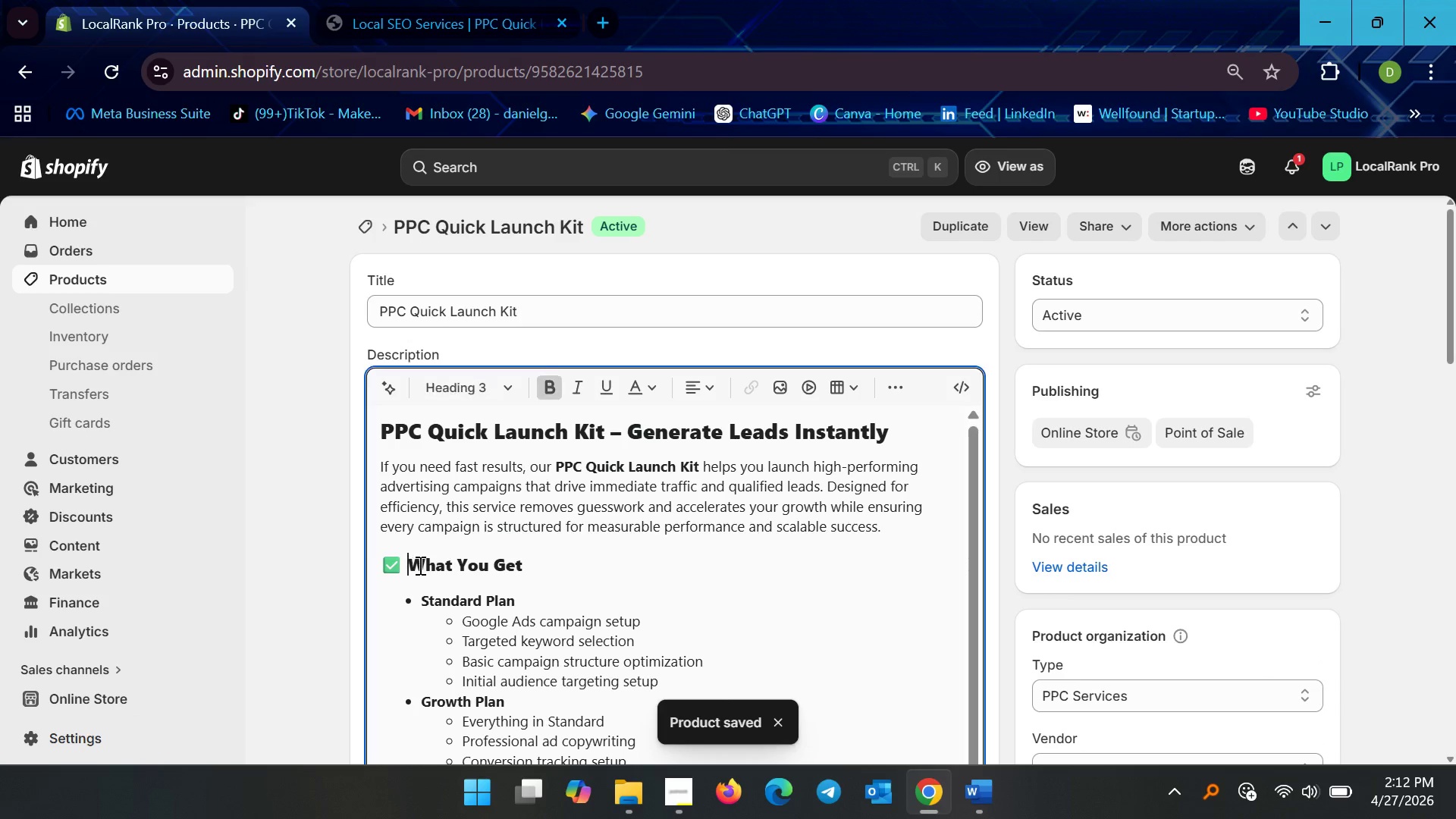 
key(Backspace)
 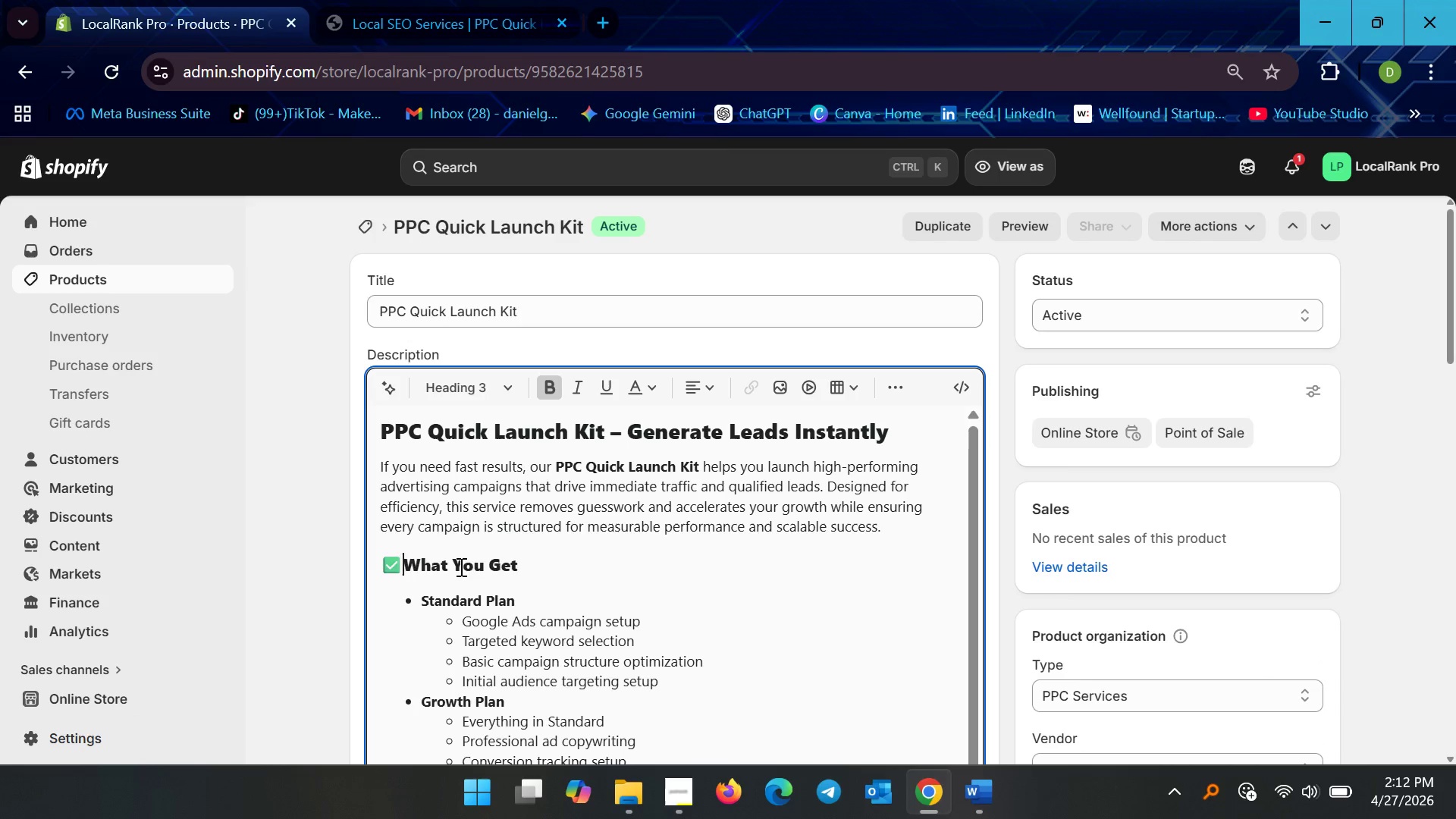 
key(Backspace)
 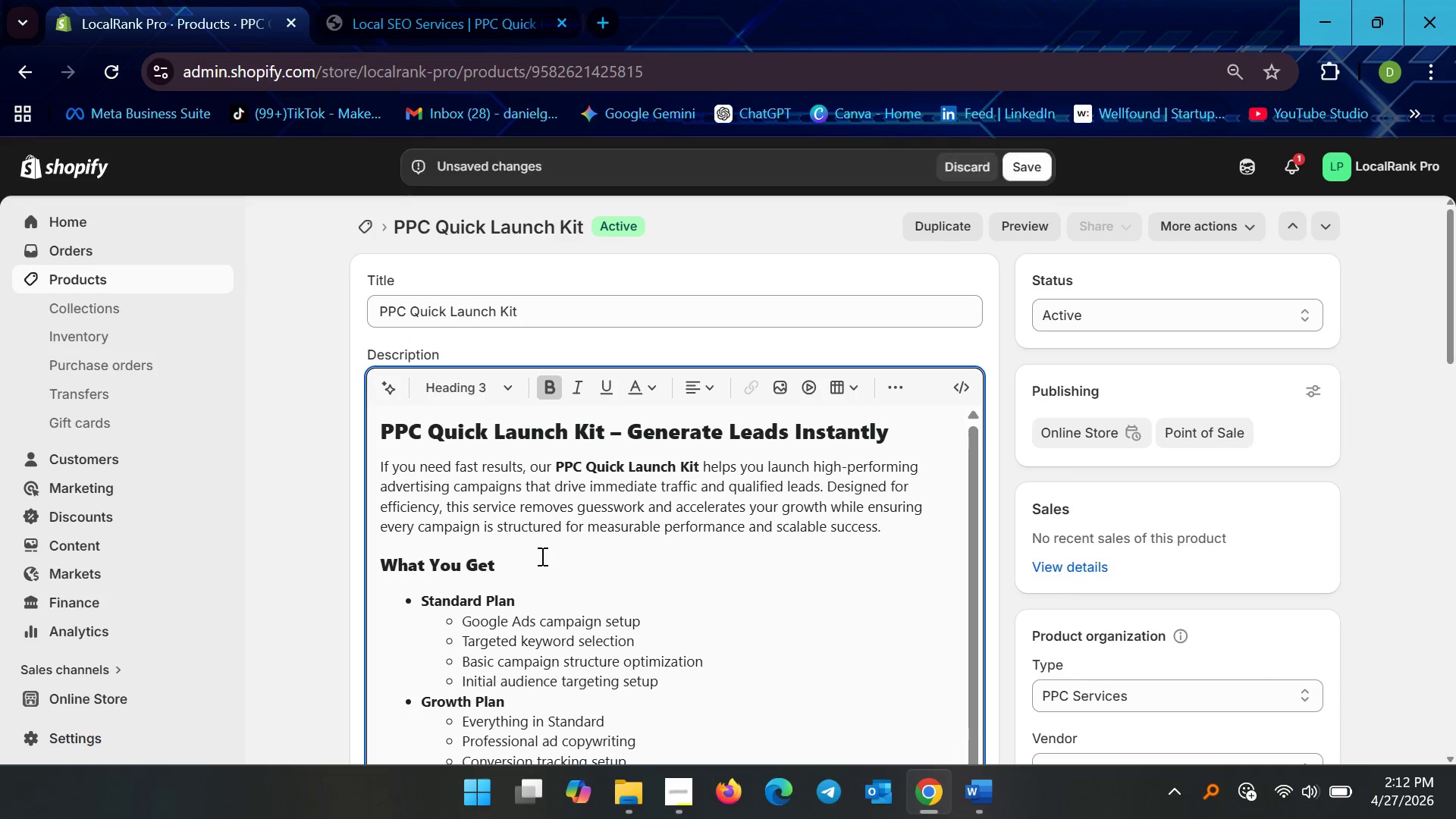 
scroll: coordinate [532, 556], scroll_direction: down, amount: 8.0
 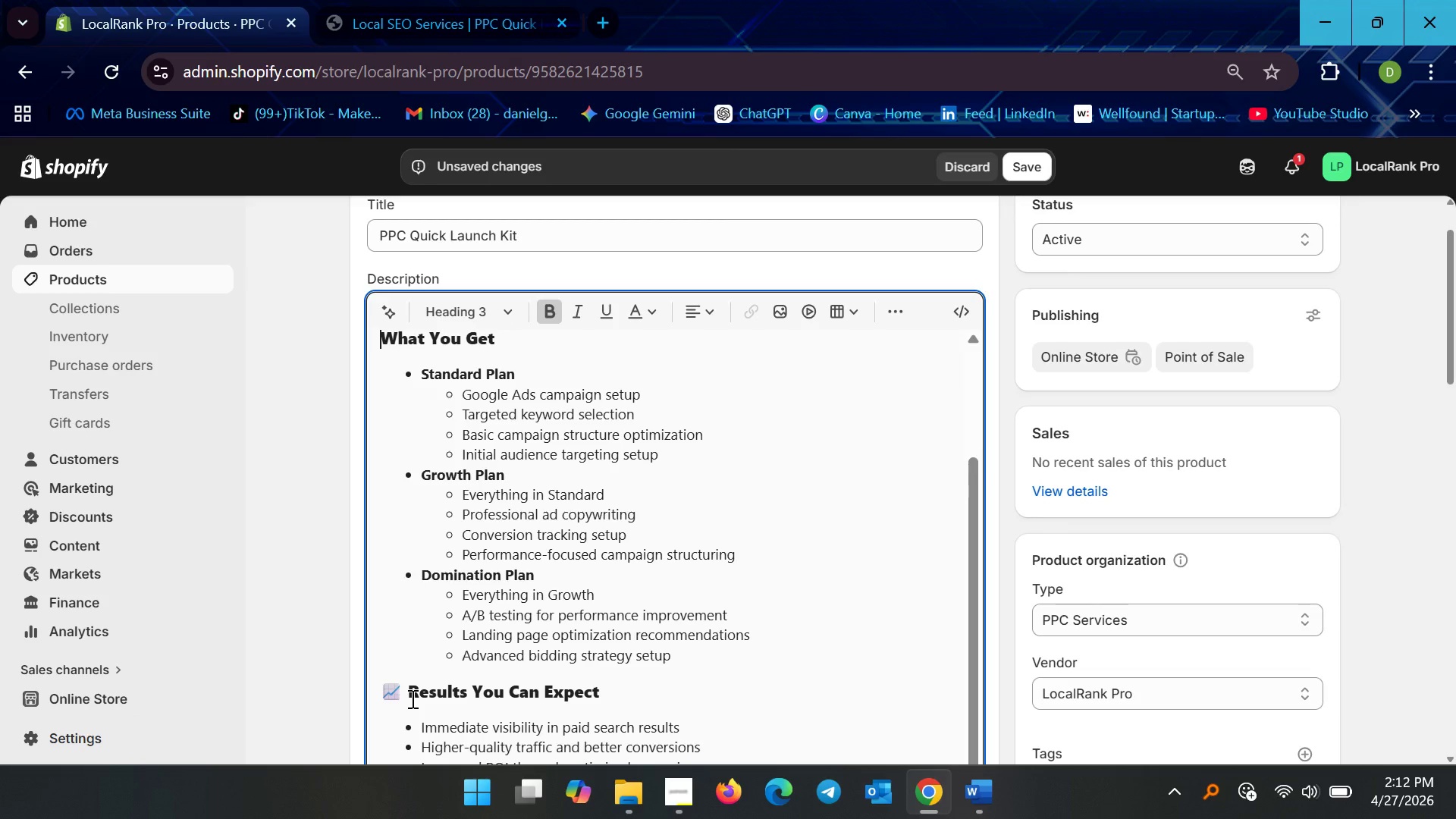 
key(Backspace)
 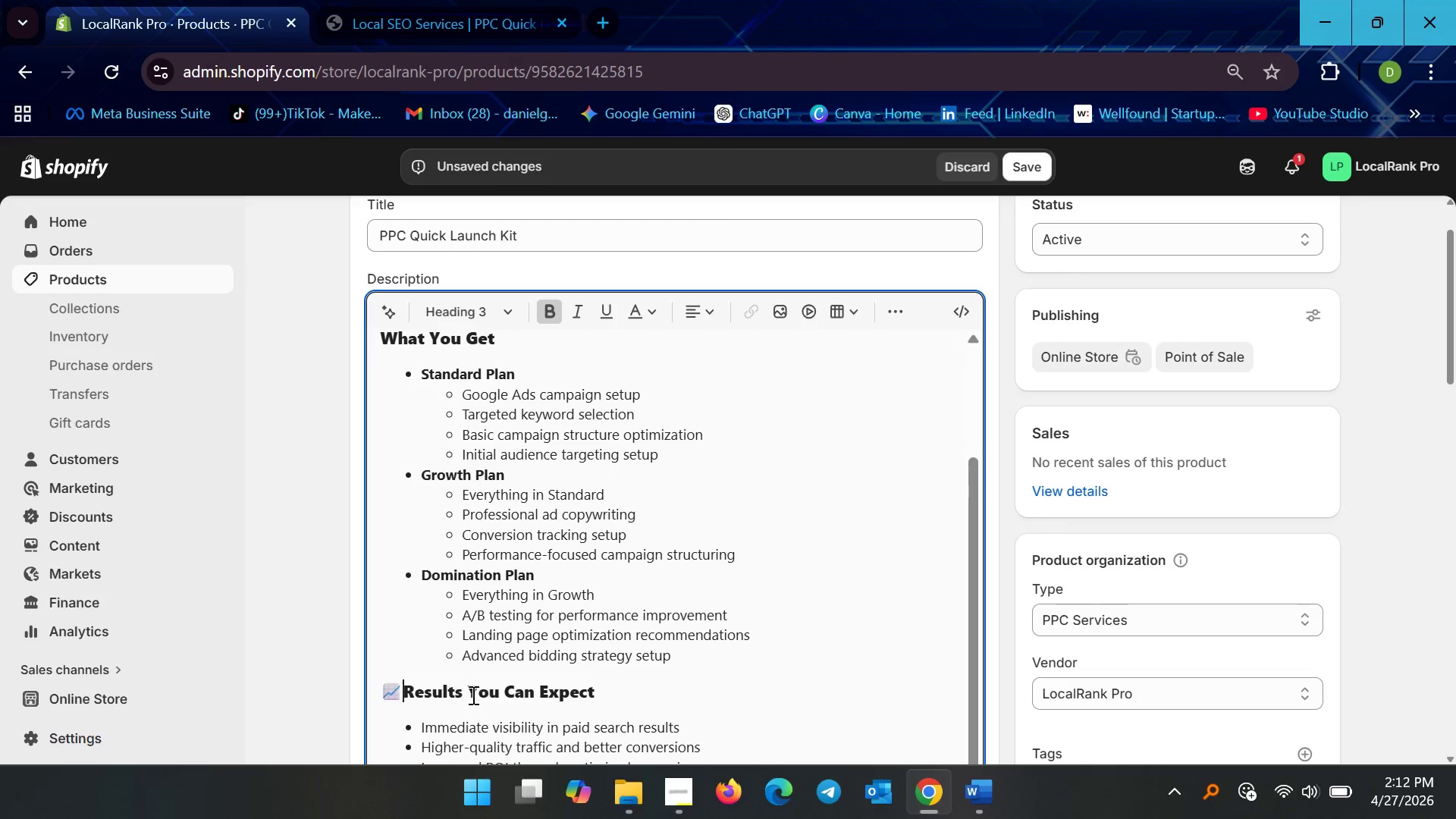 
key(Backspace)
 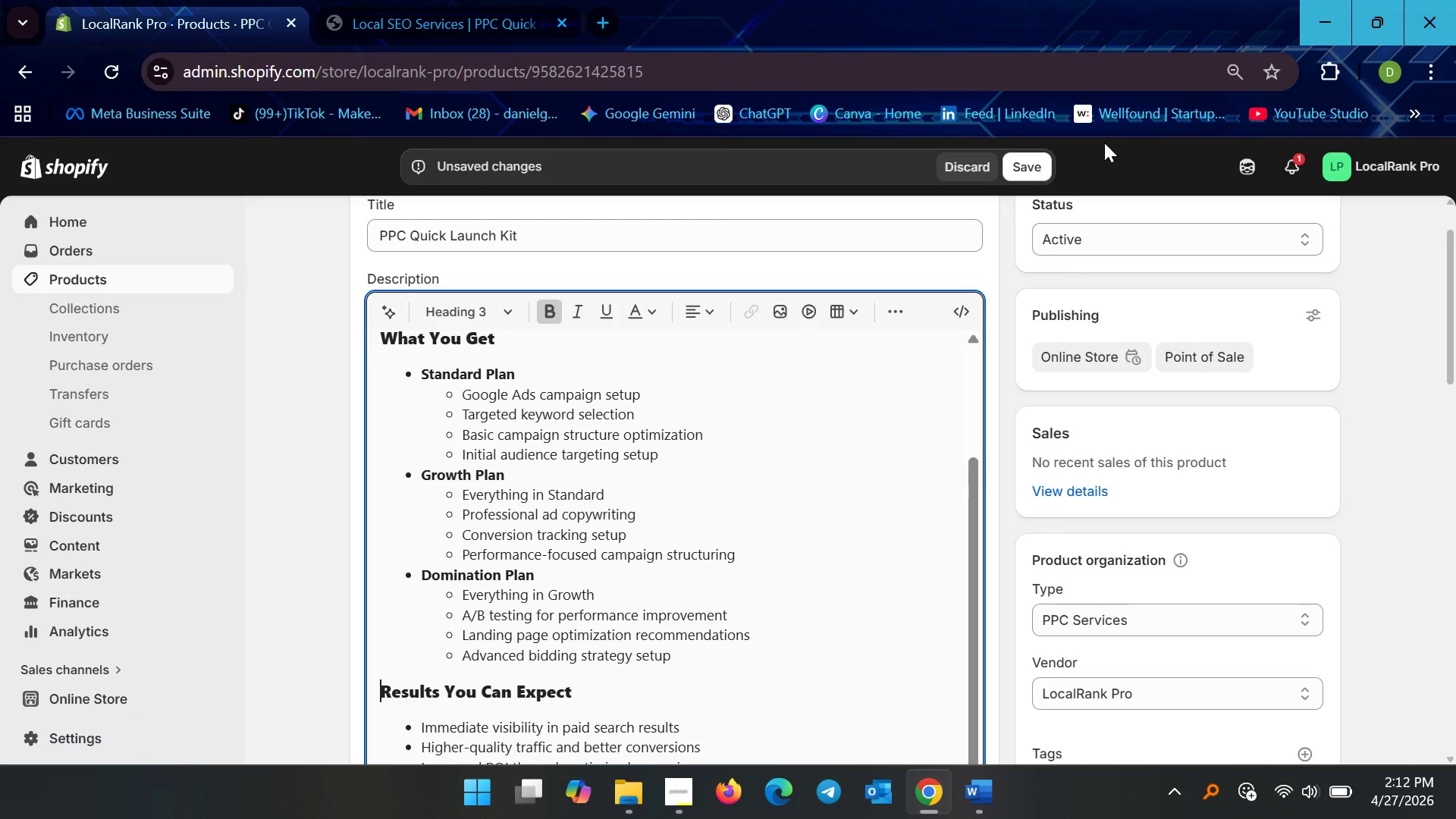 
left_click([1021, 170])
 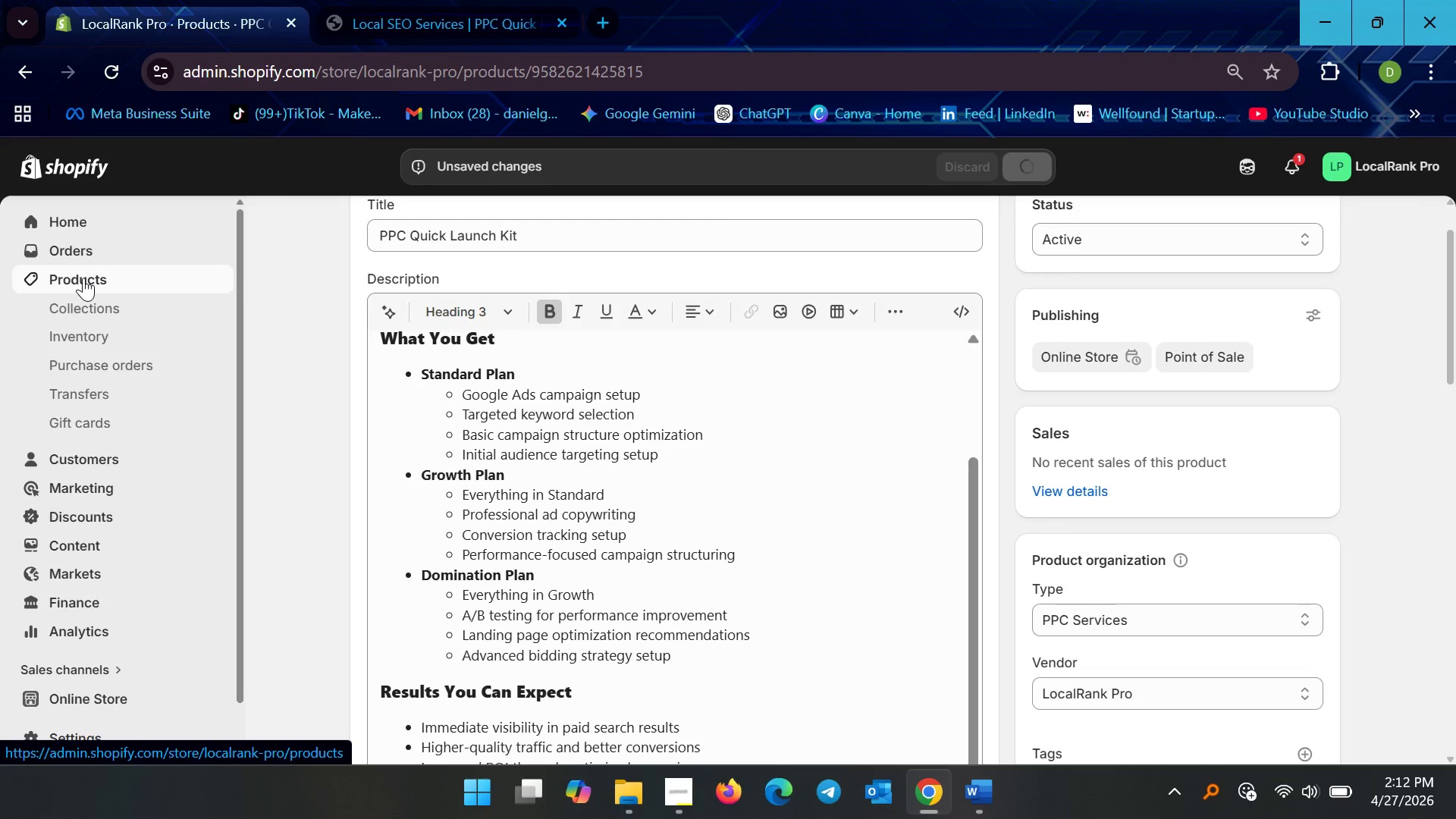 
left_click([83, 278])
 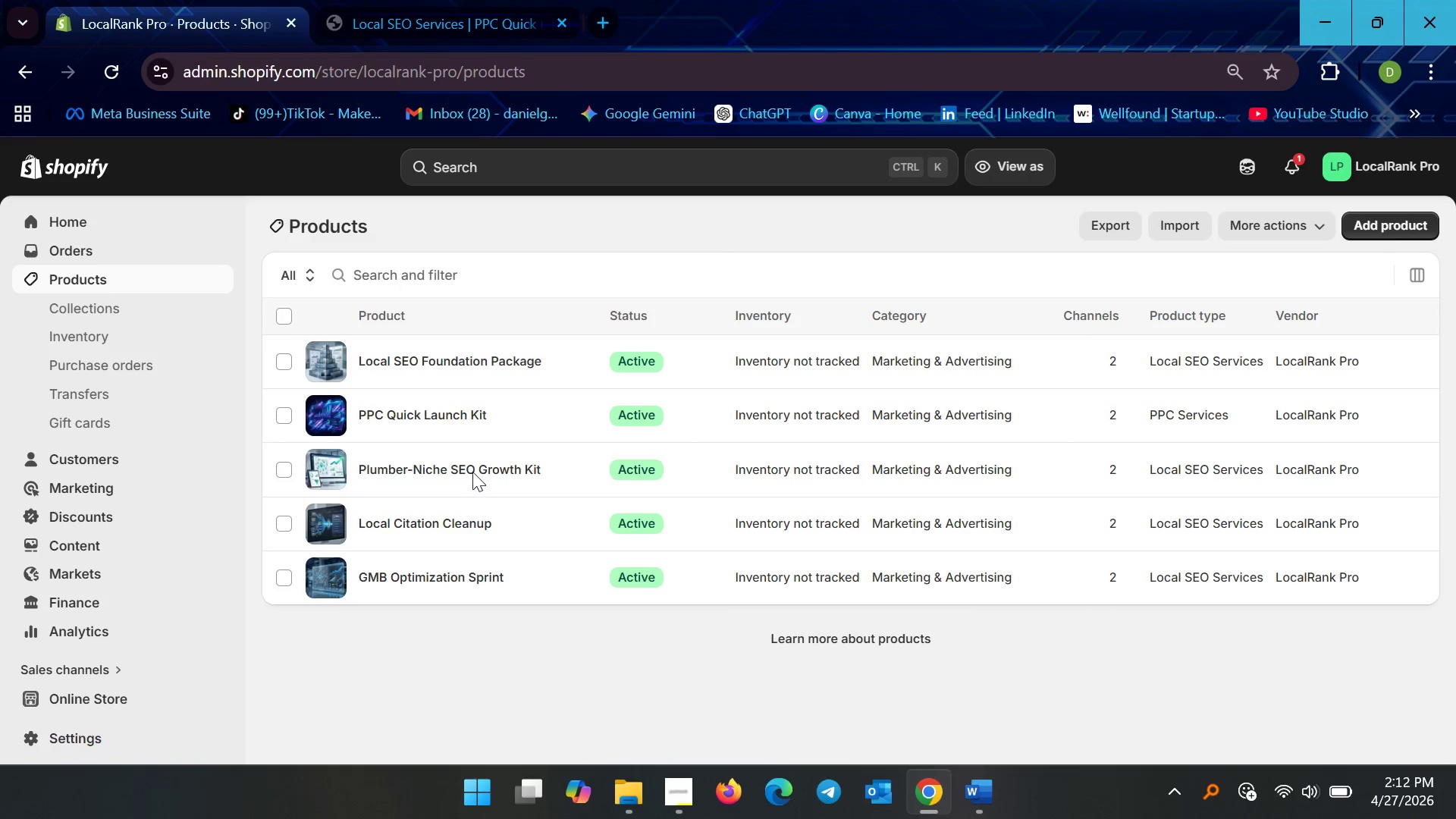 
left_click([422, 469])
 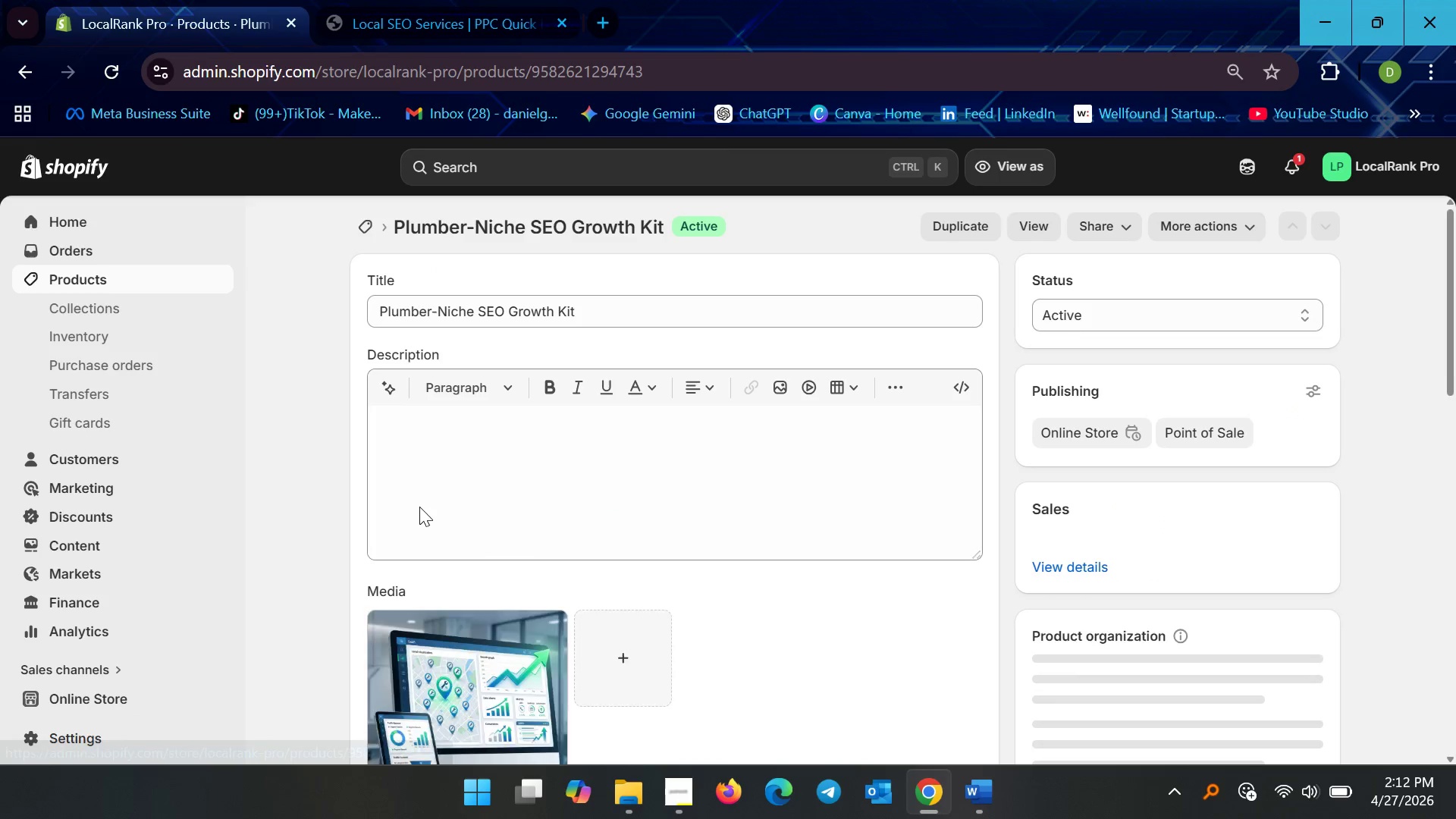 
left_click([460, 491])
 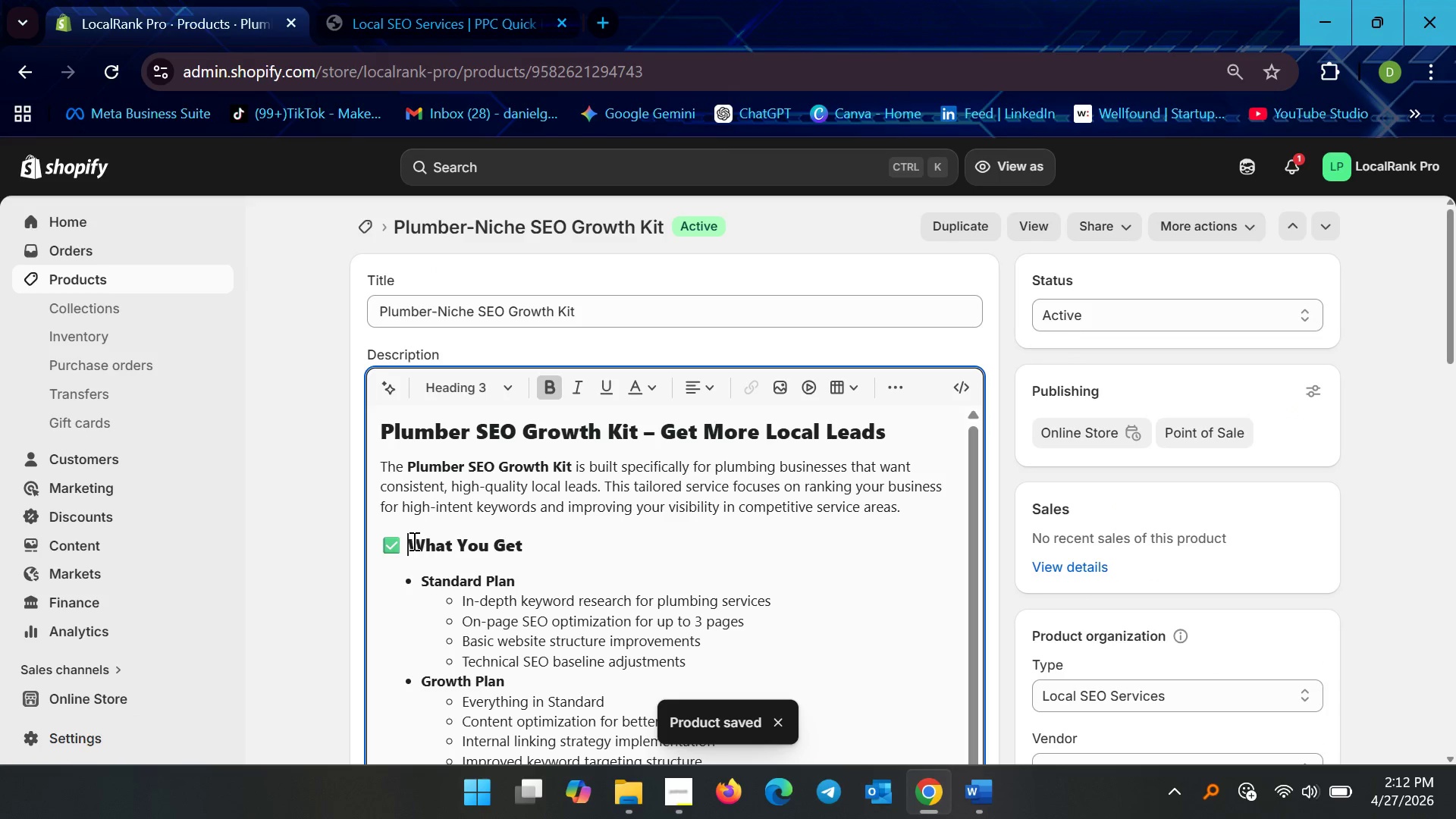 
key(Backspace)
 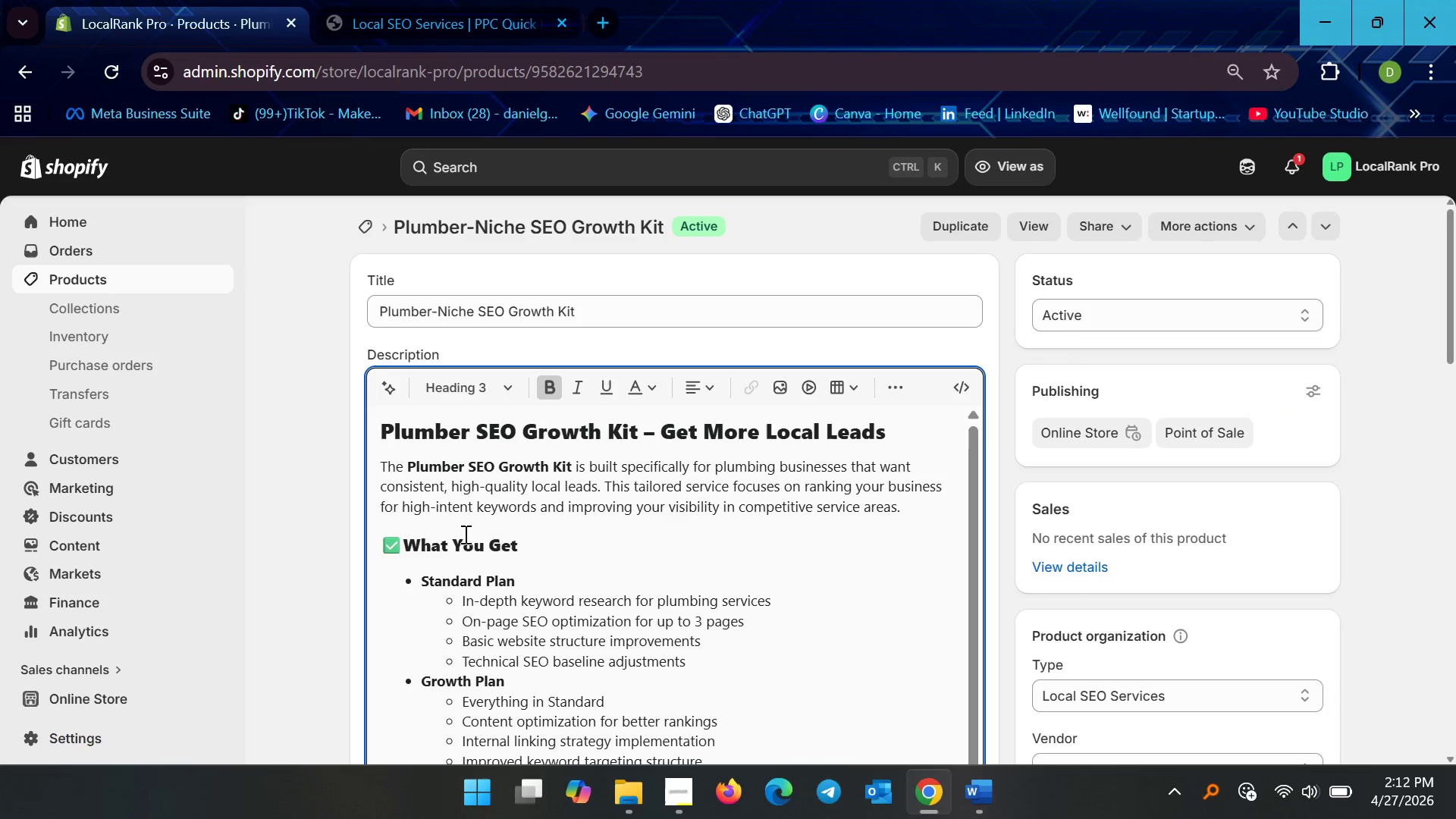 
key(Backspace)
 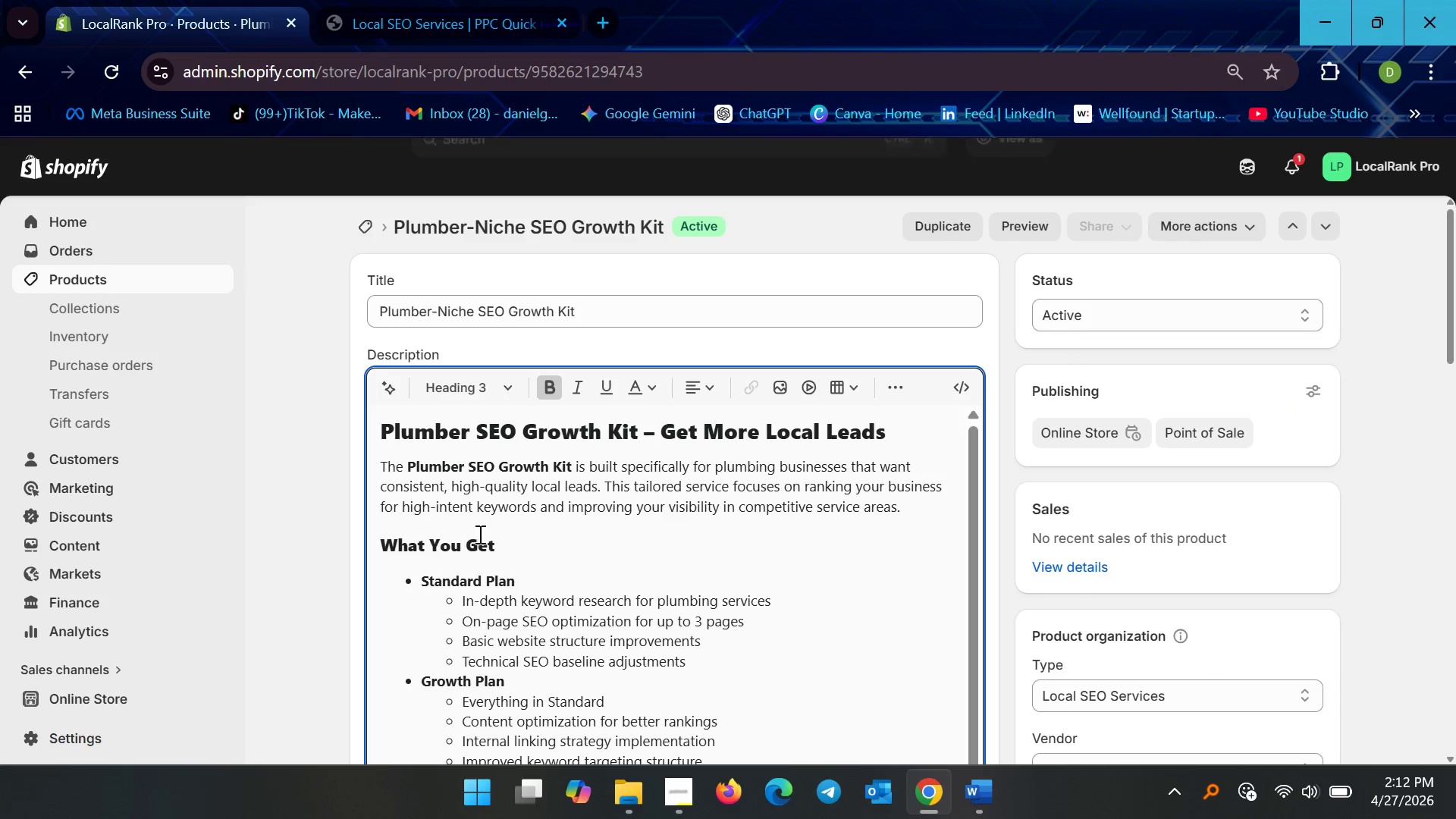 
scroll: coordinate [526, 563], scroll_direction: down, amount: 7.0
 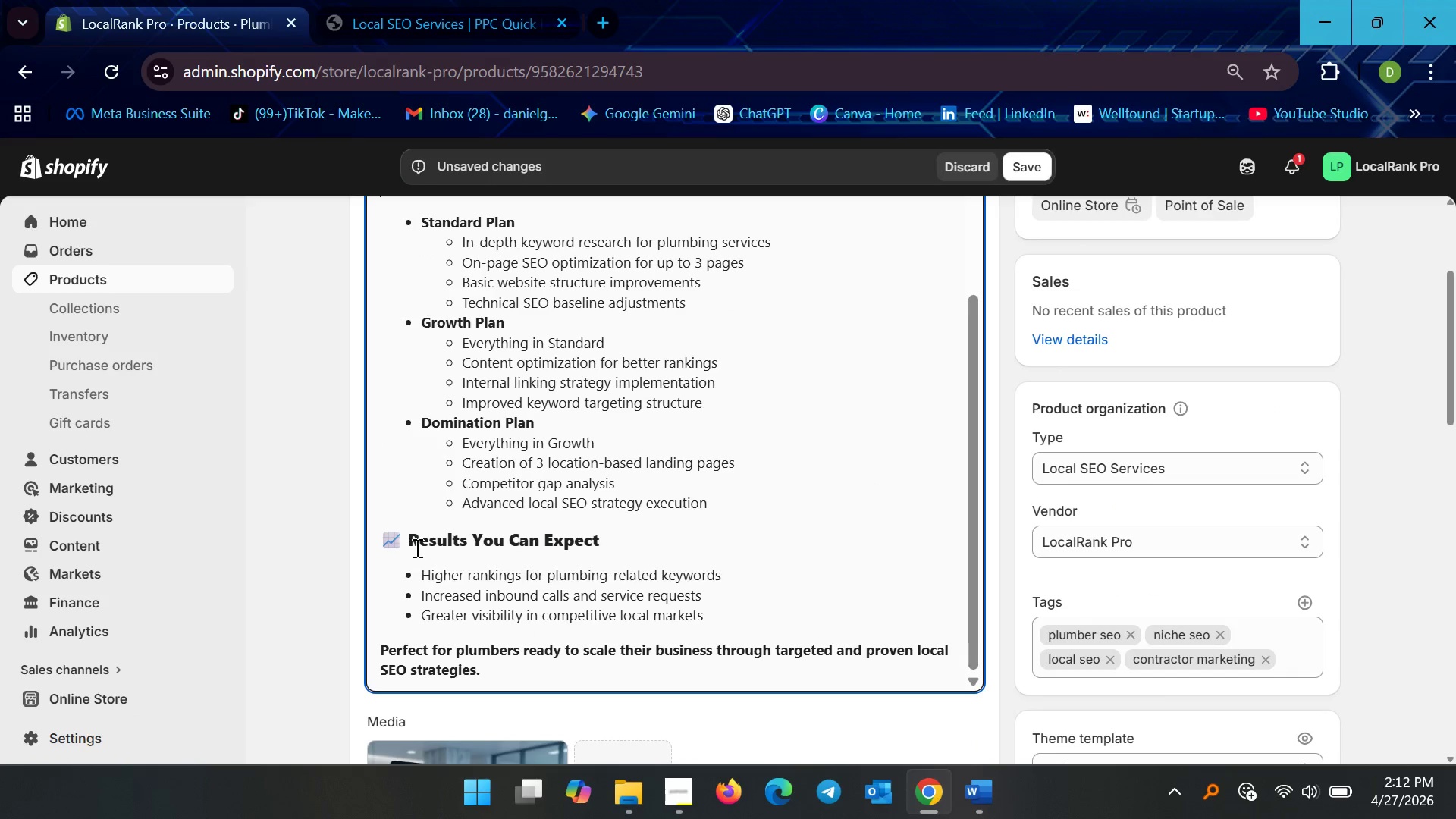 
left_click([414, 536])
 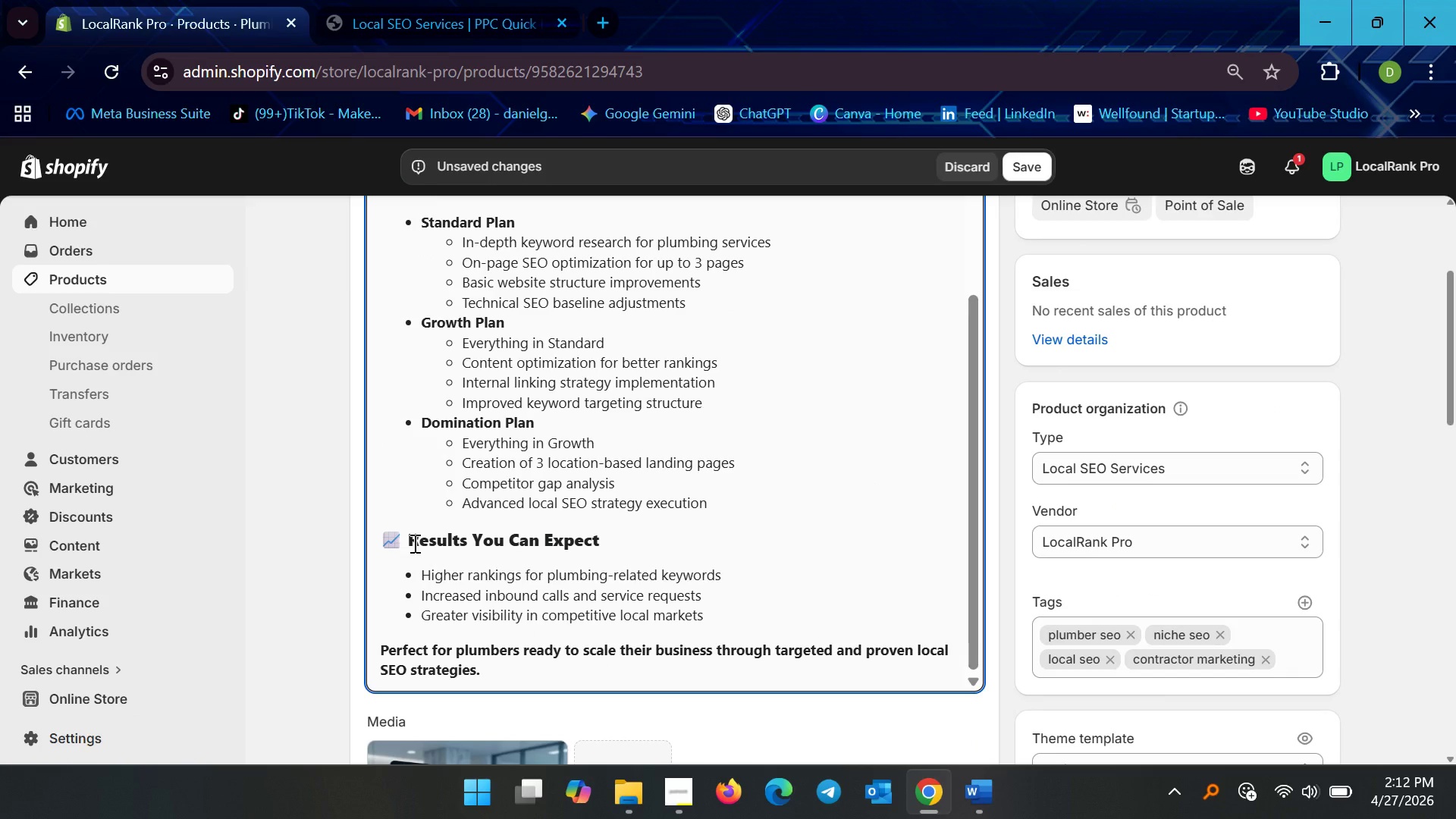 
key(Backspace)
 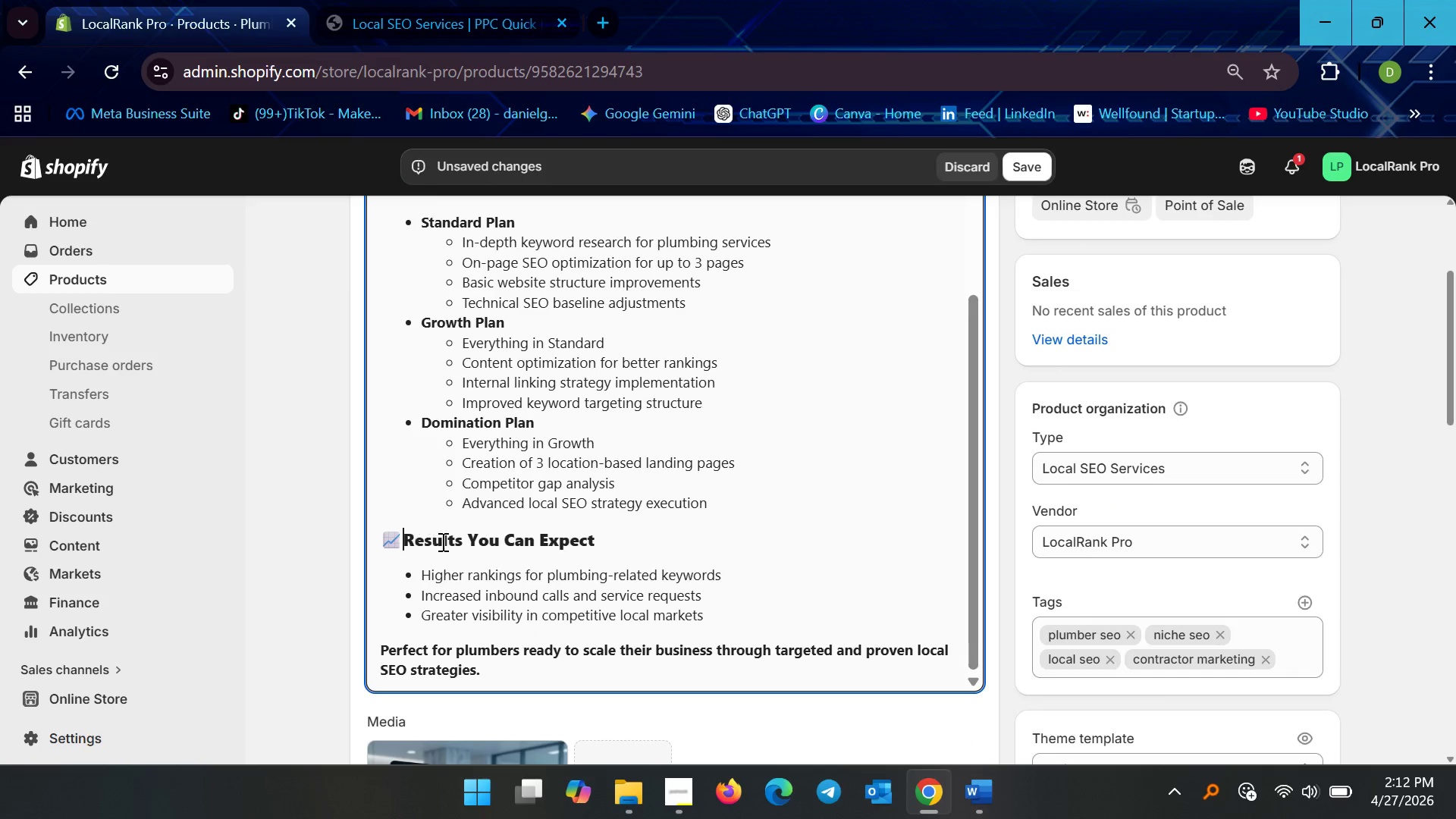 
key(Backspace)
 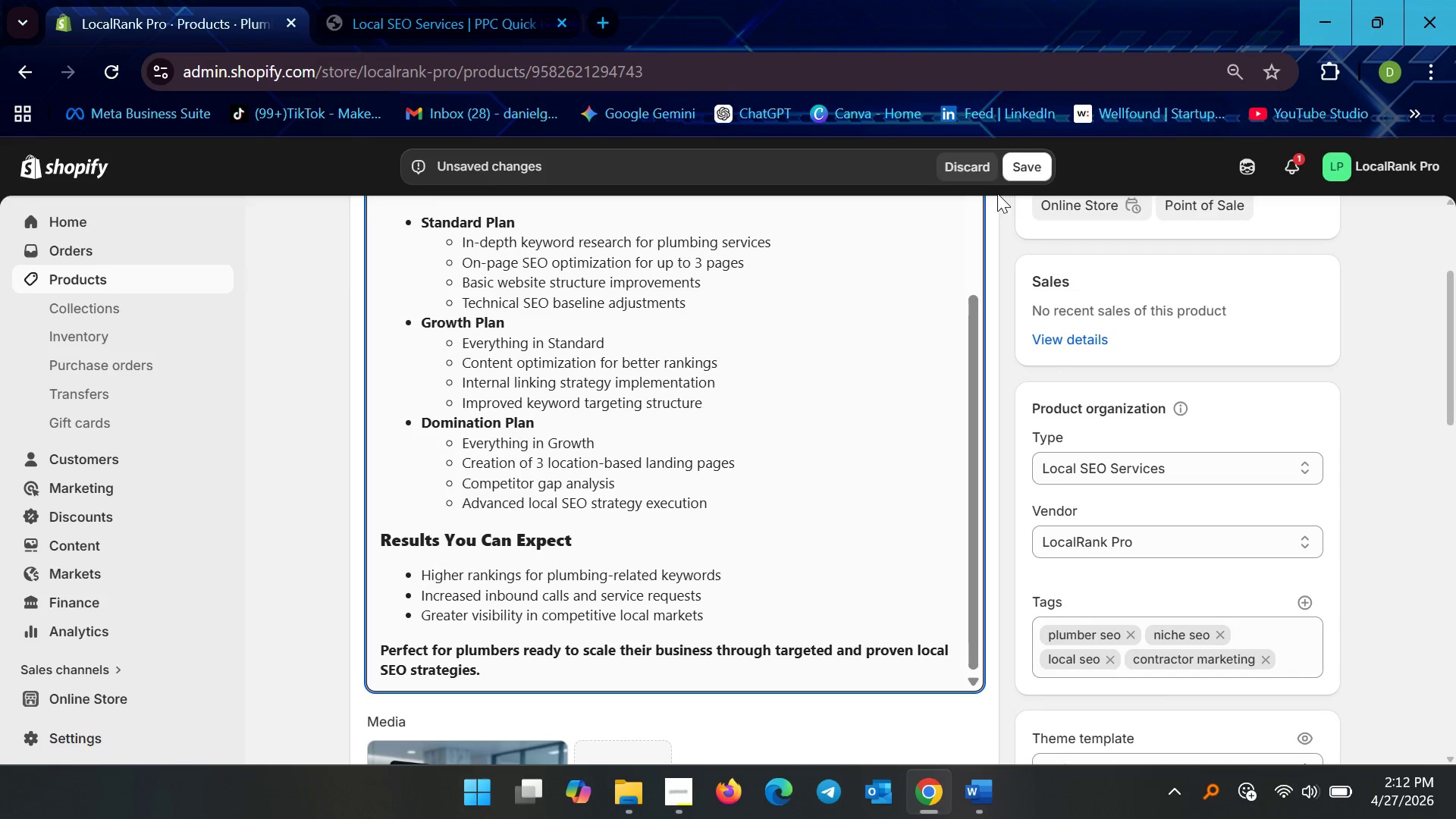 
left_click([1031, 166])
 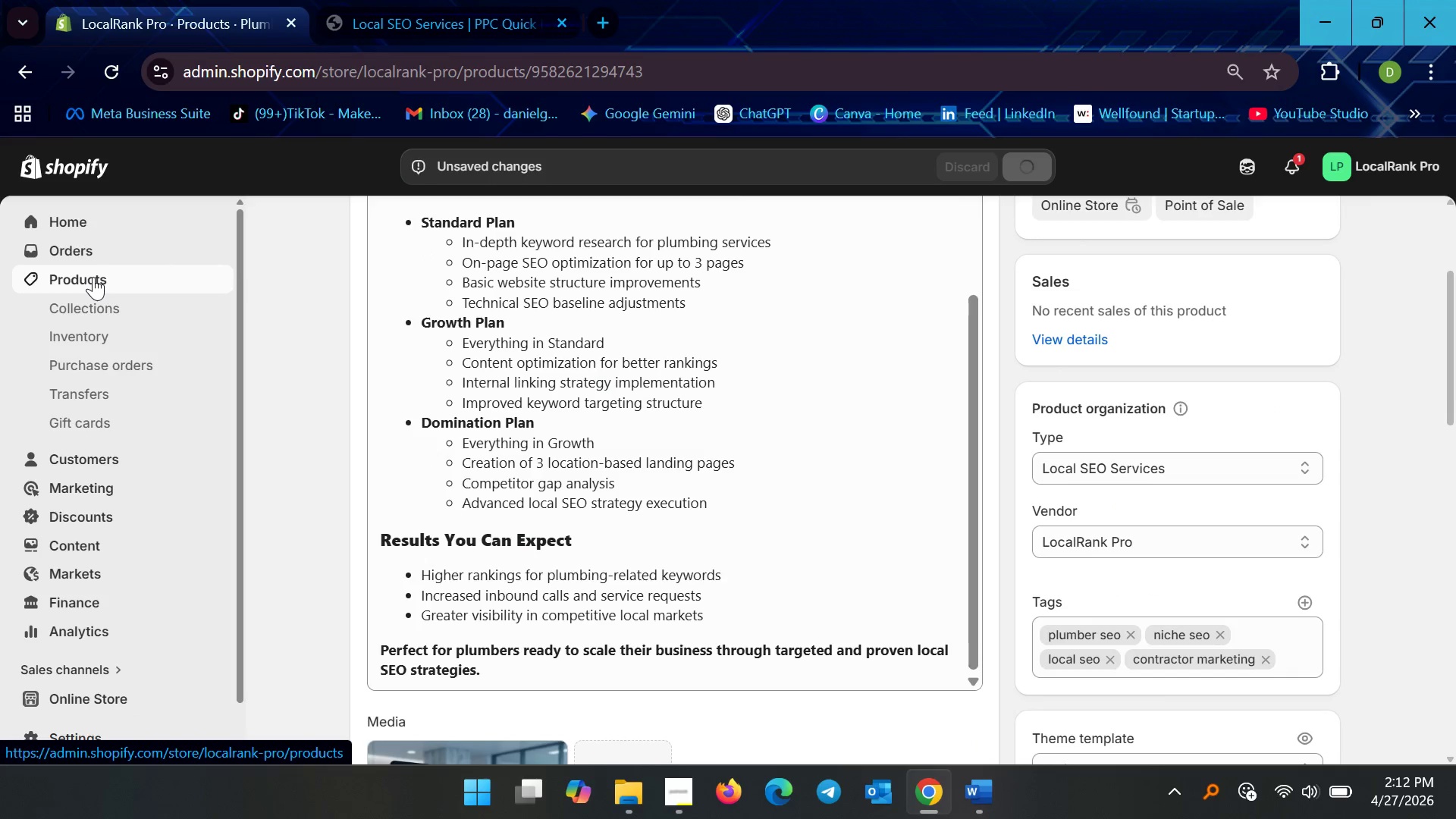 
left_click([93, 277])
 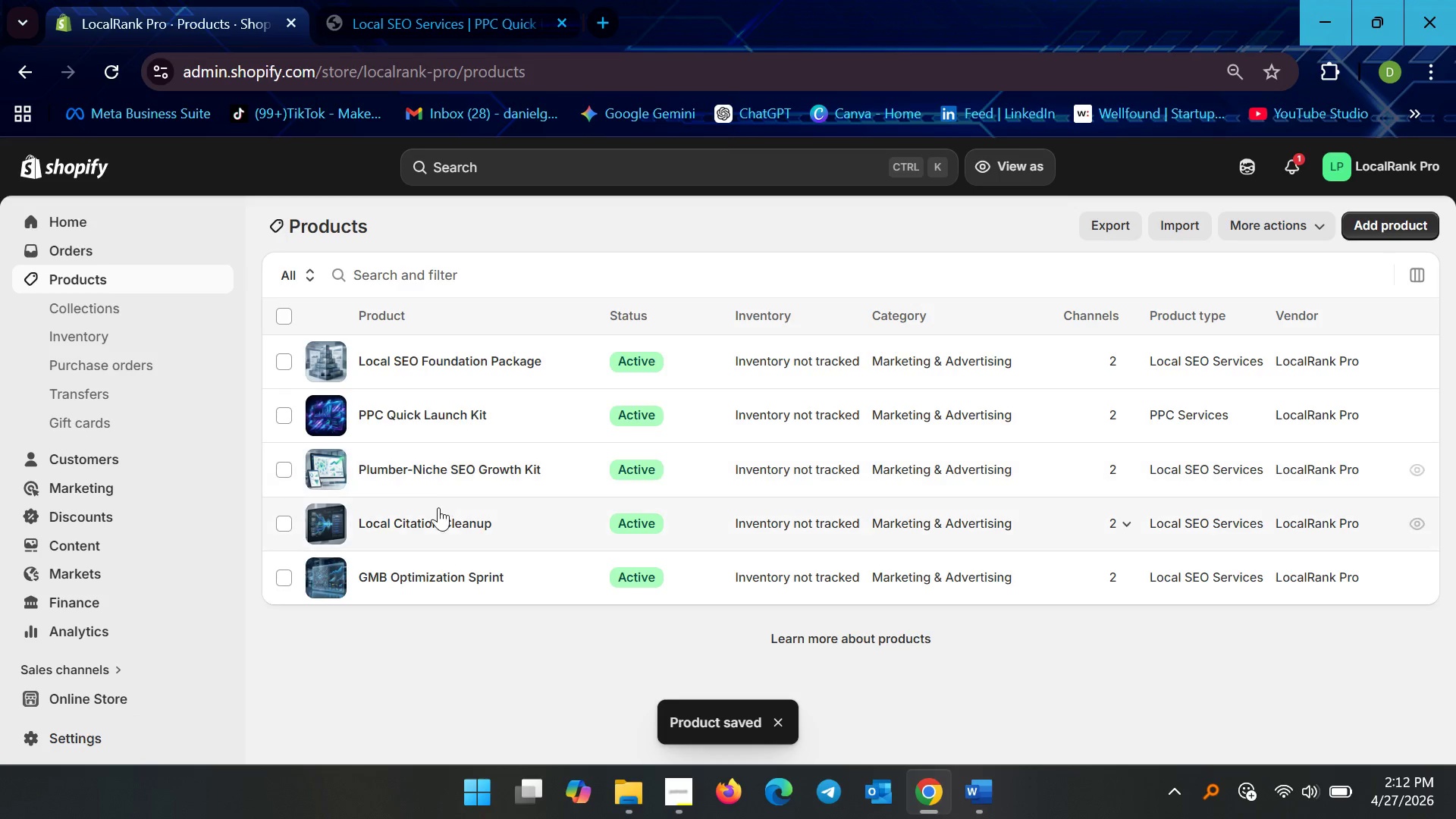 
left_click([433, 519])
 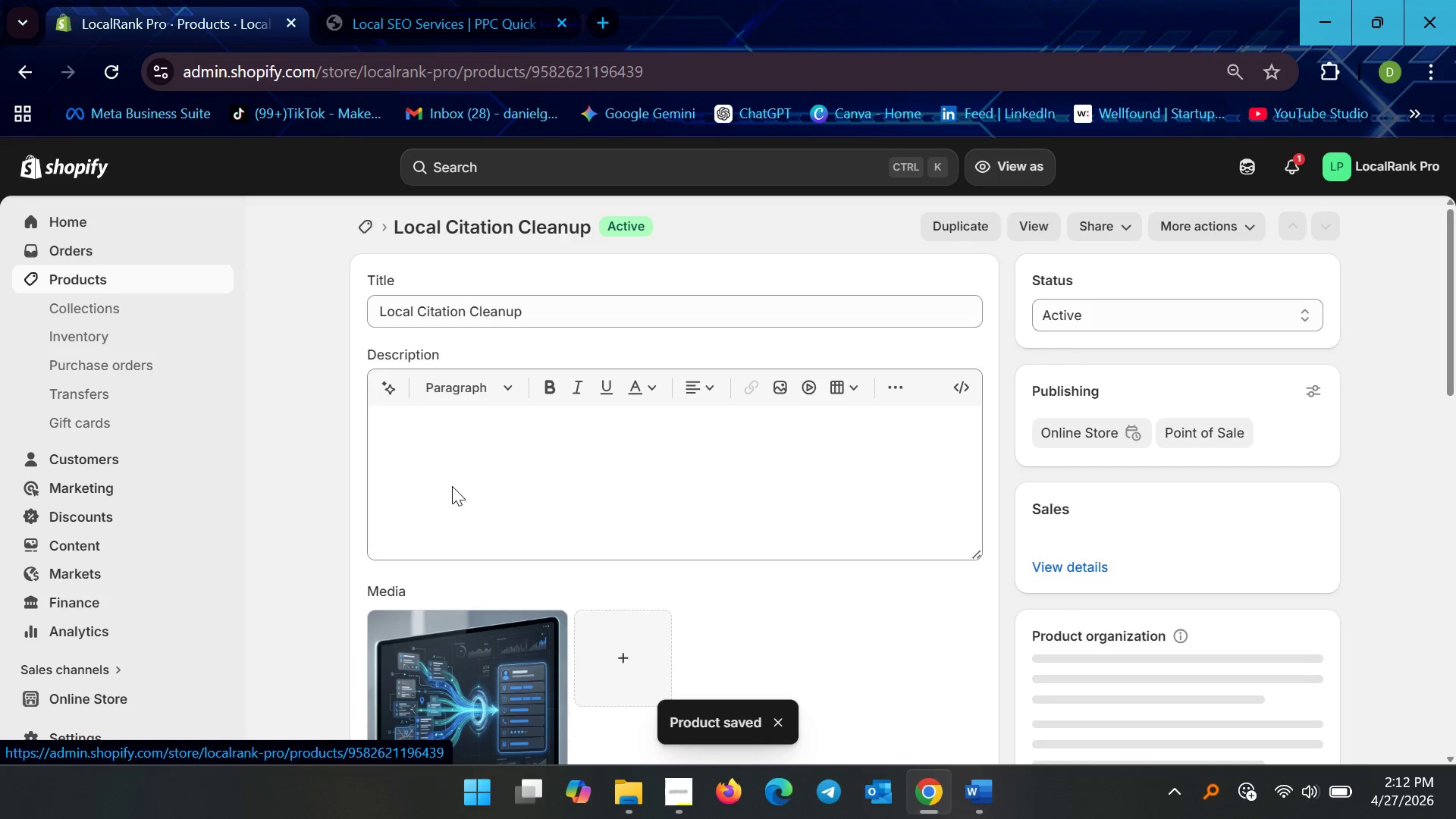 
scroll: coordinate [488, 486], scroll_direction: down, amount: 6.0
 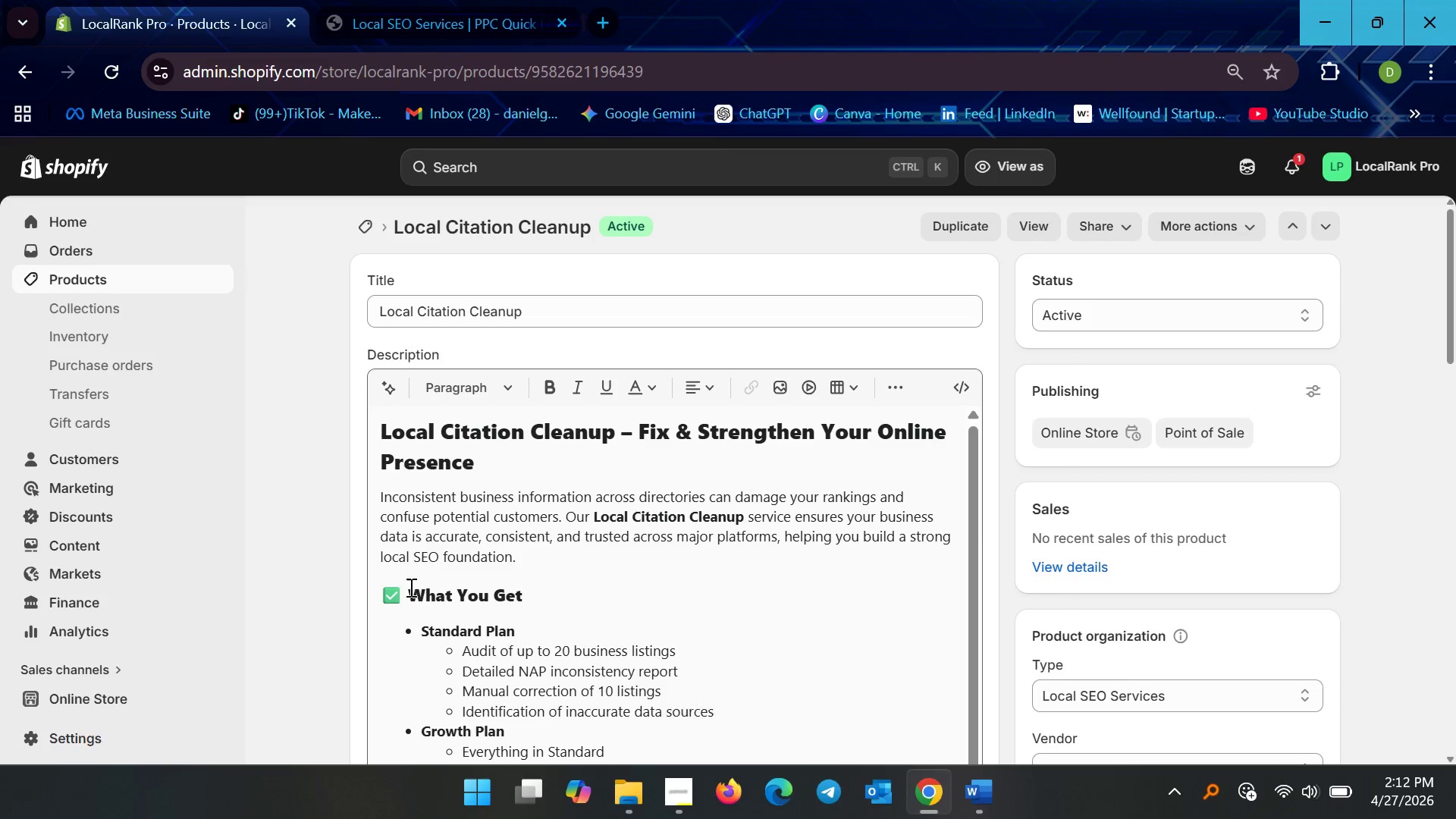 
left_click([411, 596])
 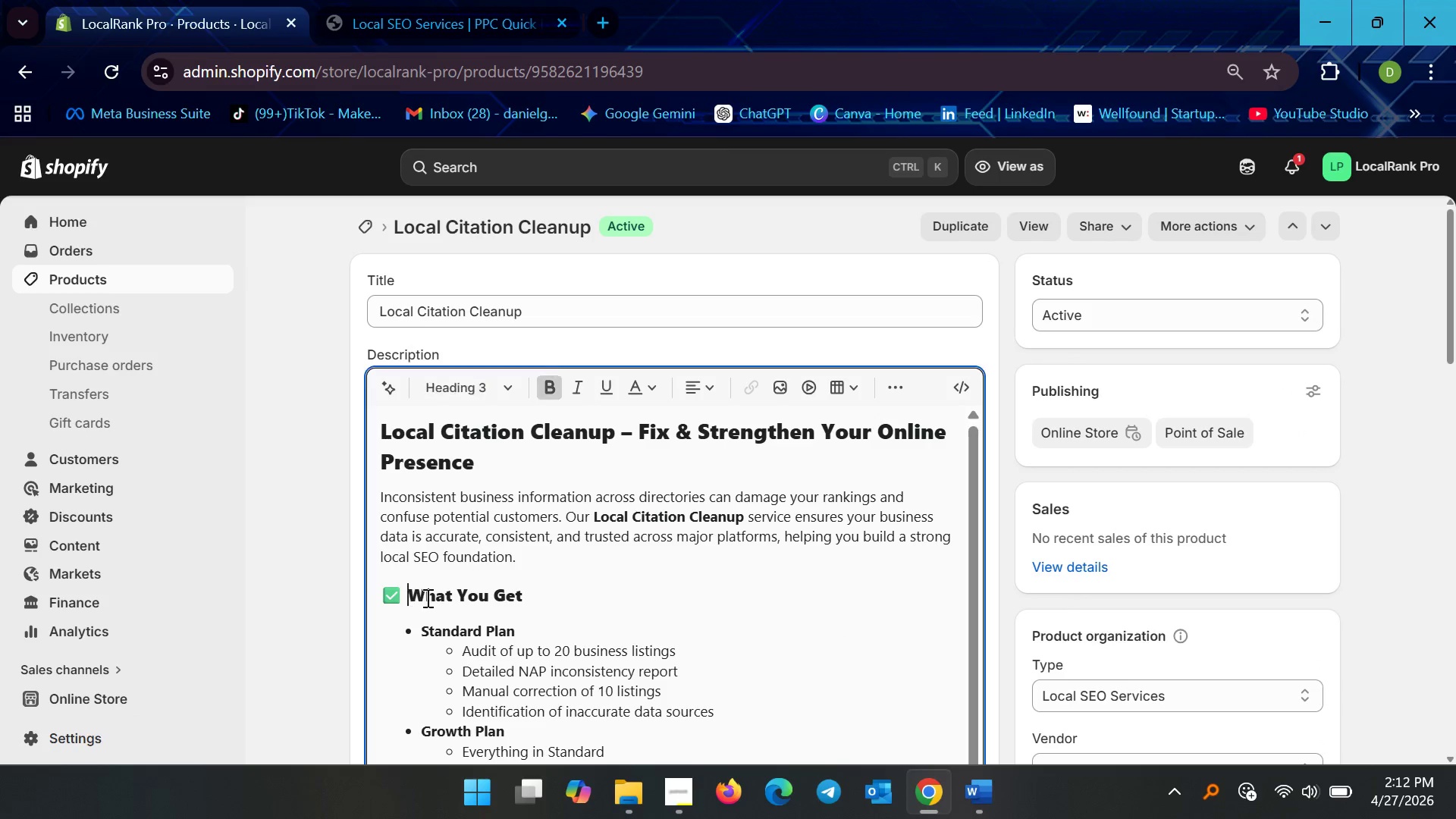 
key(Backspace)
 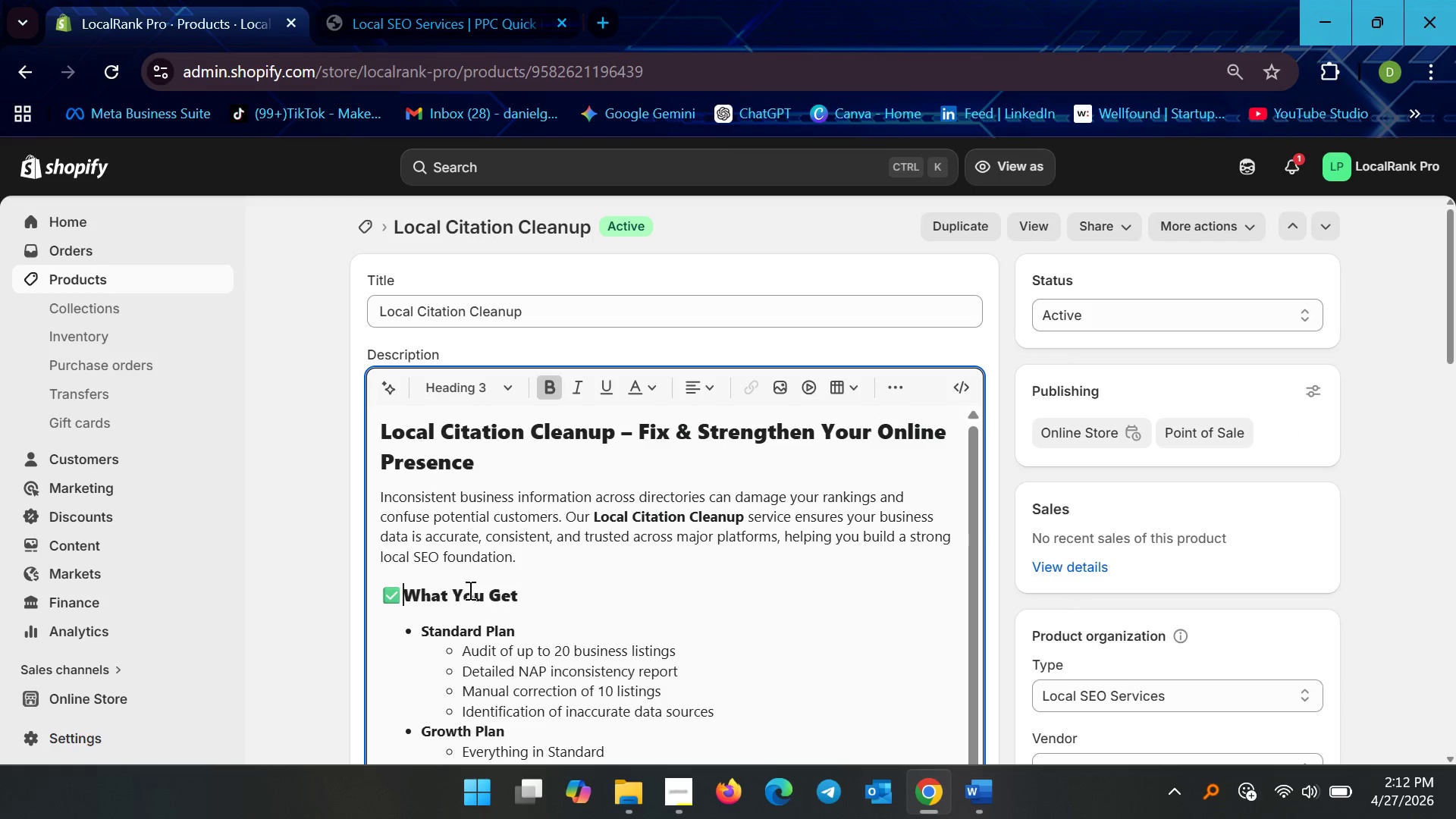 
key(Backspace)
 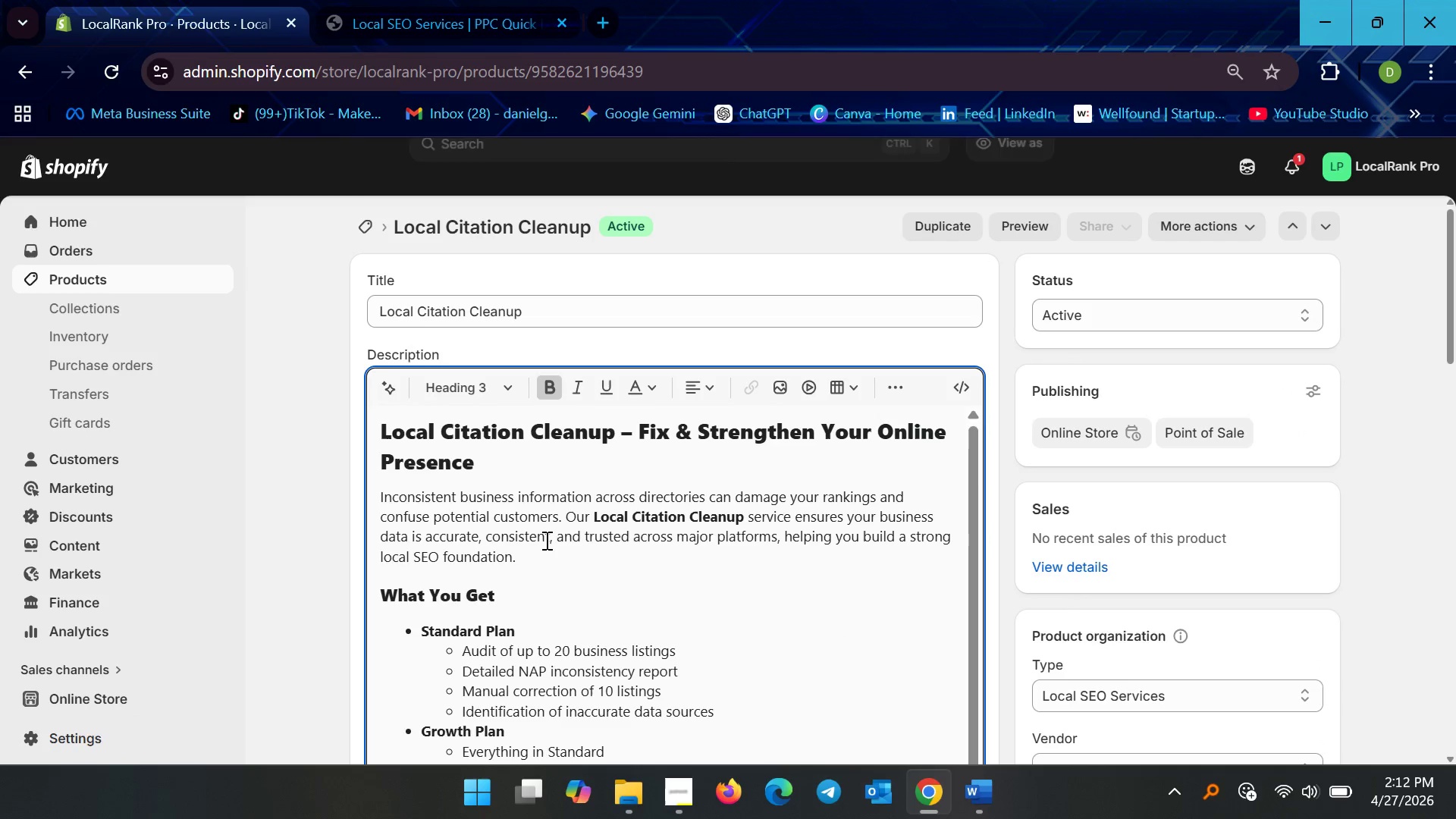 
scroll: coordinate [567, 576], scroll_direction: down, amount: 8.0
 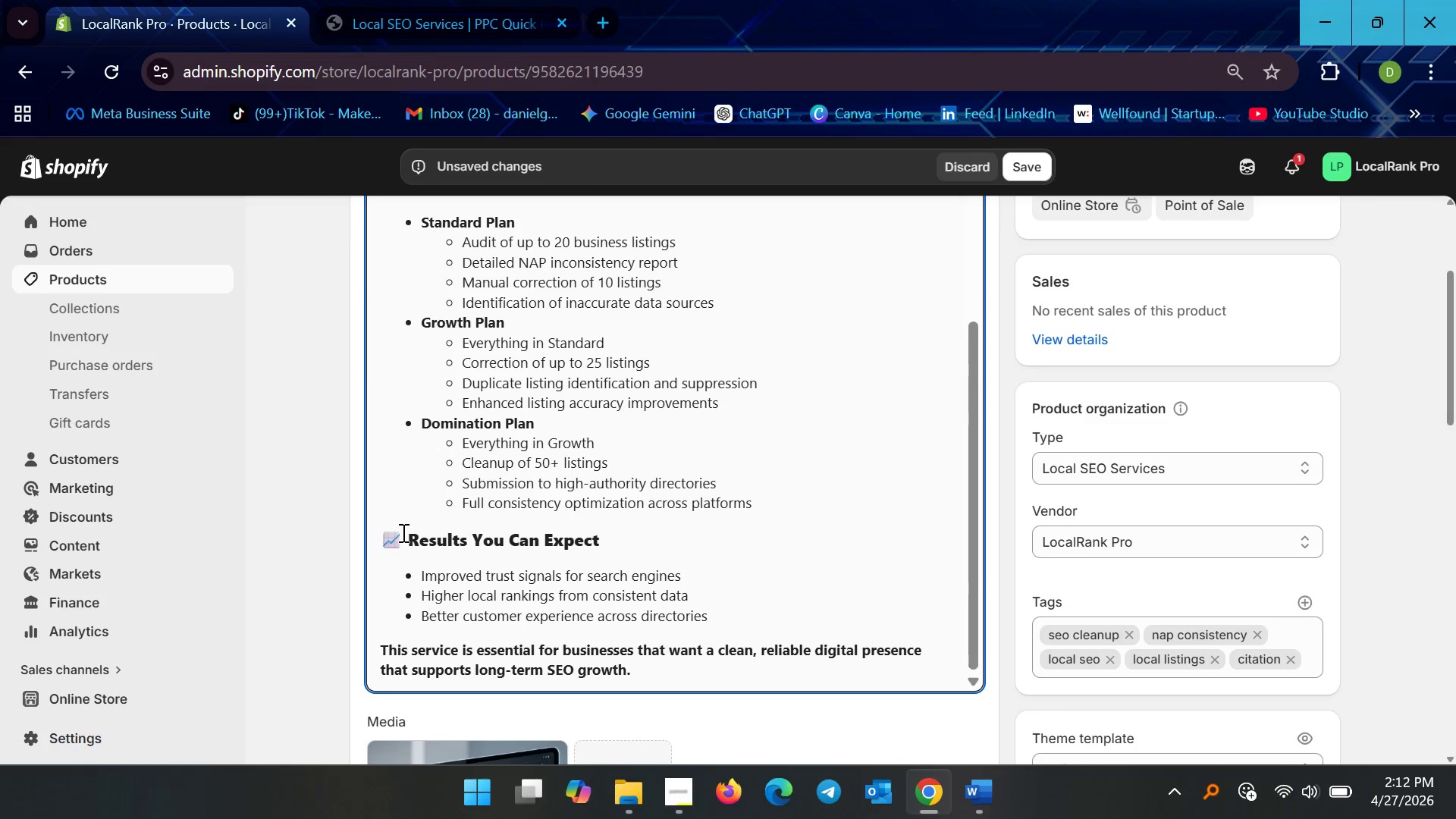 
left_click([402, 531])
 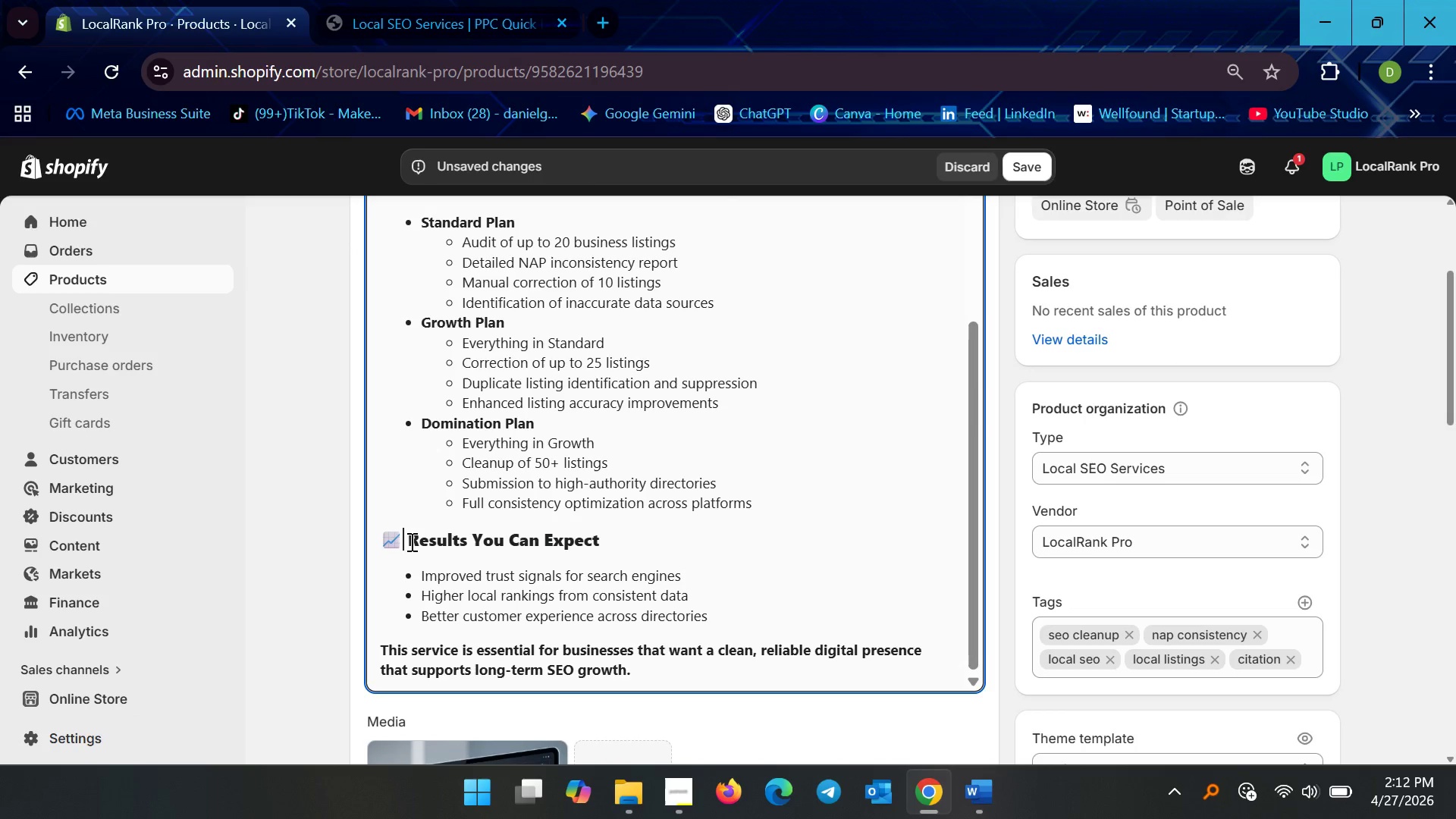 
left_click([410, 541])
 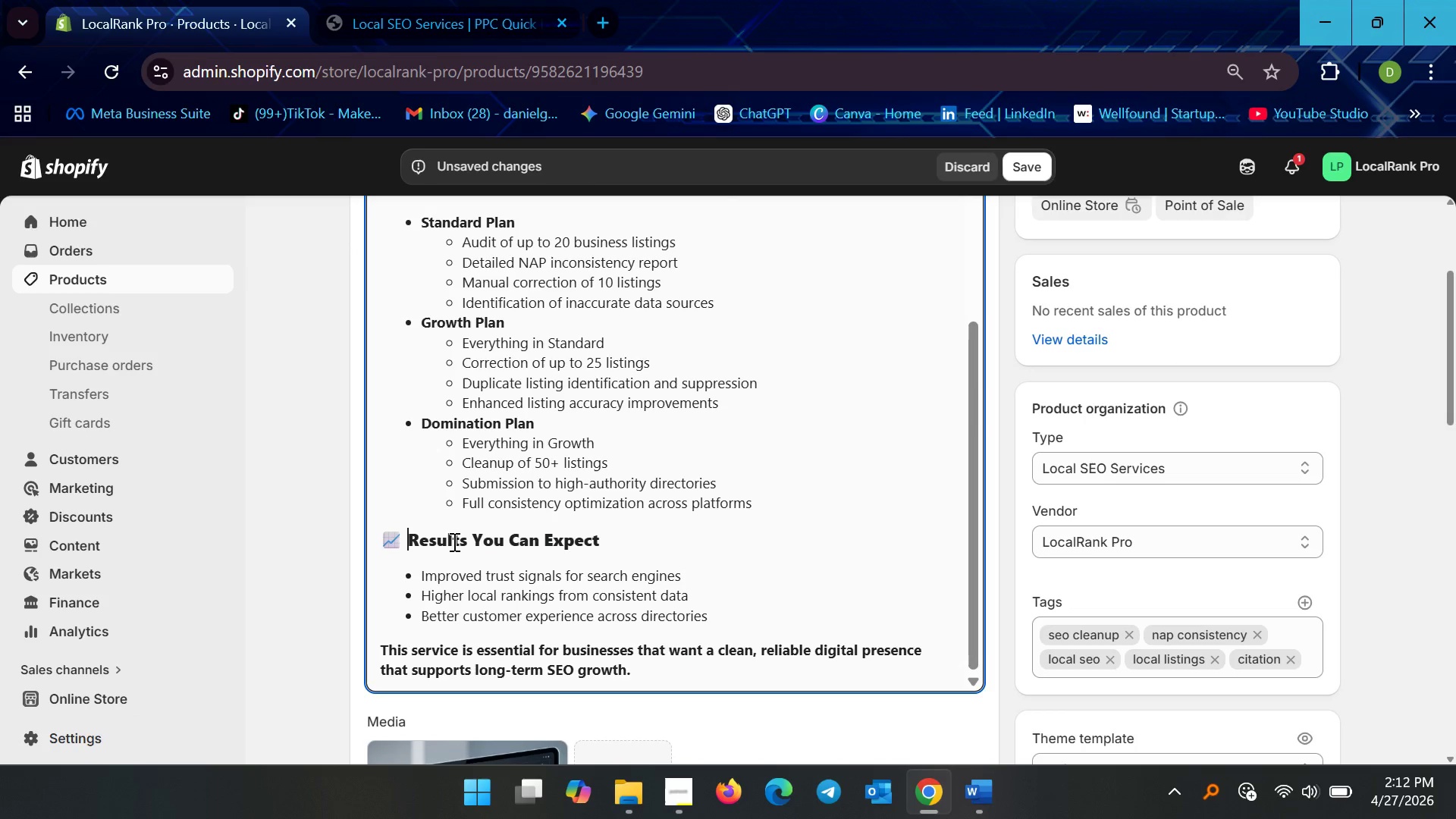 
key(Backspace)
 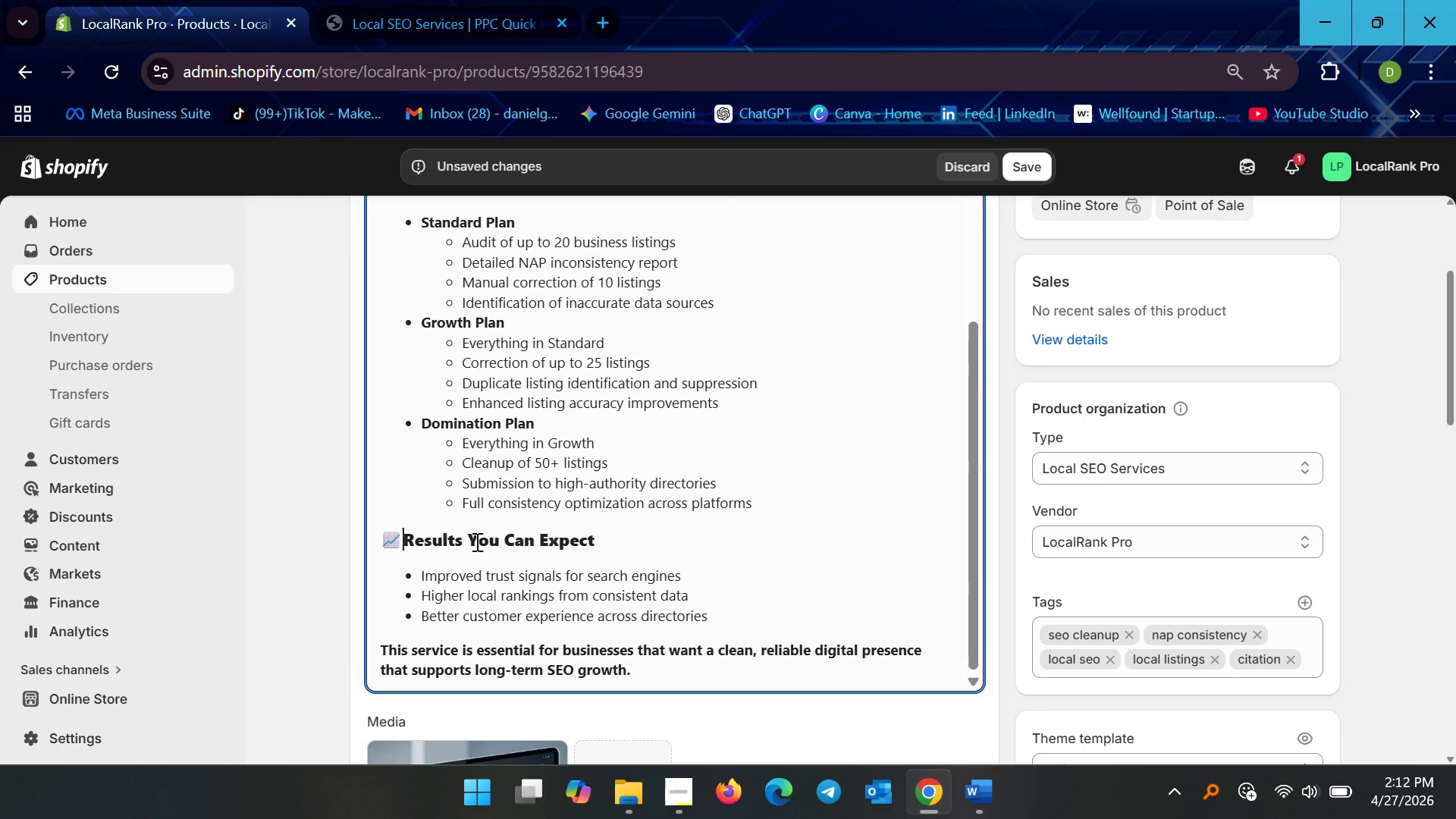 
key(Backspace)
 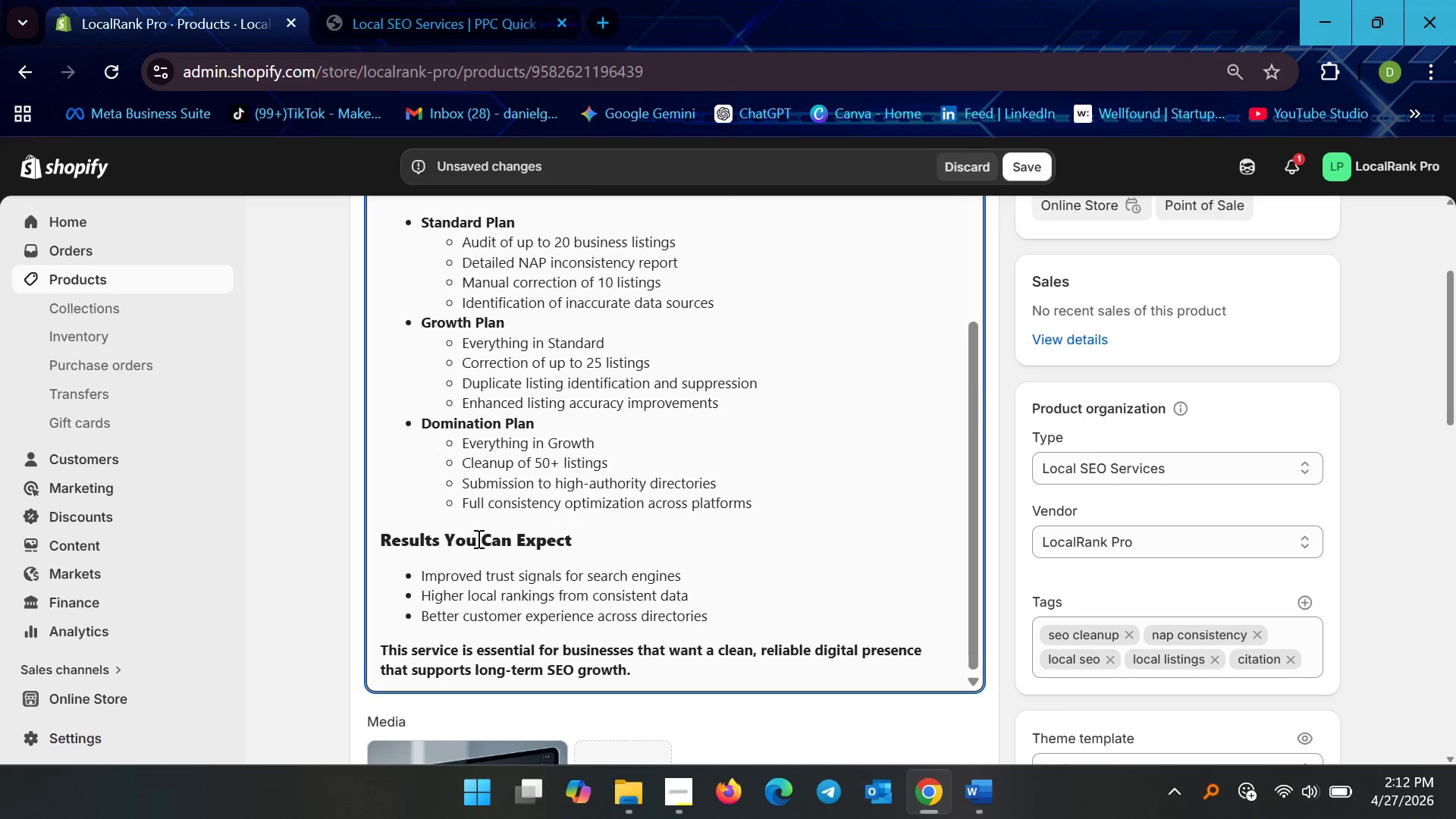 
scroll: coordinate [477, 536], scroll_direction: down, amount: 4.0
 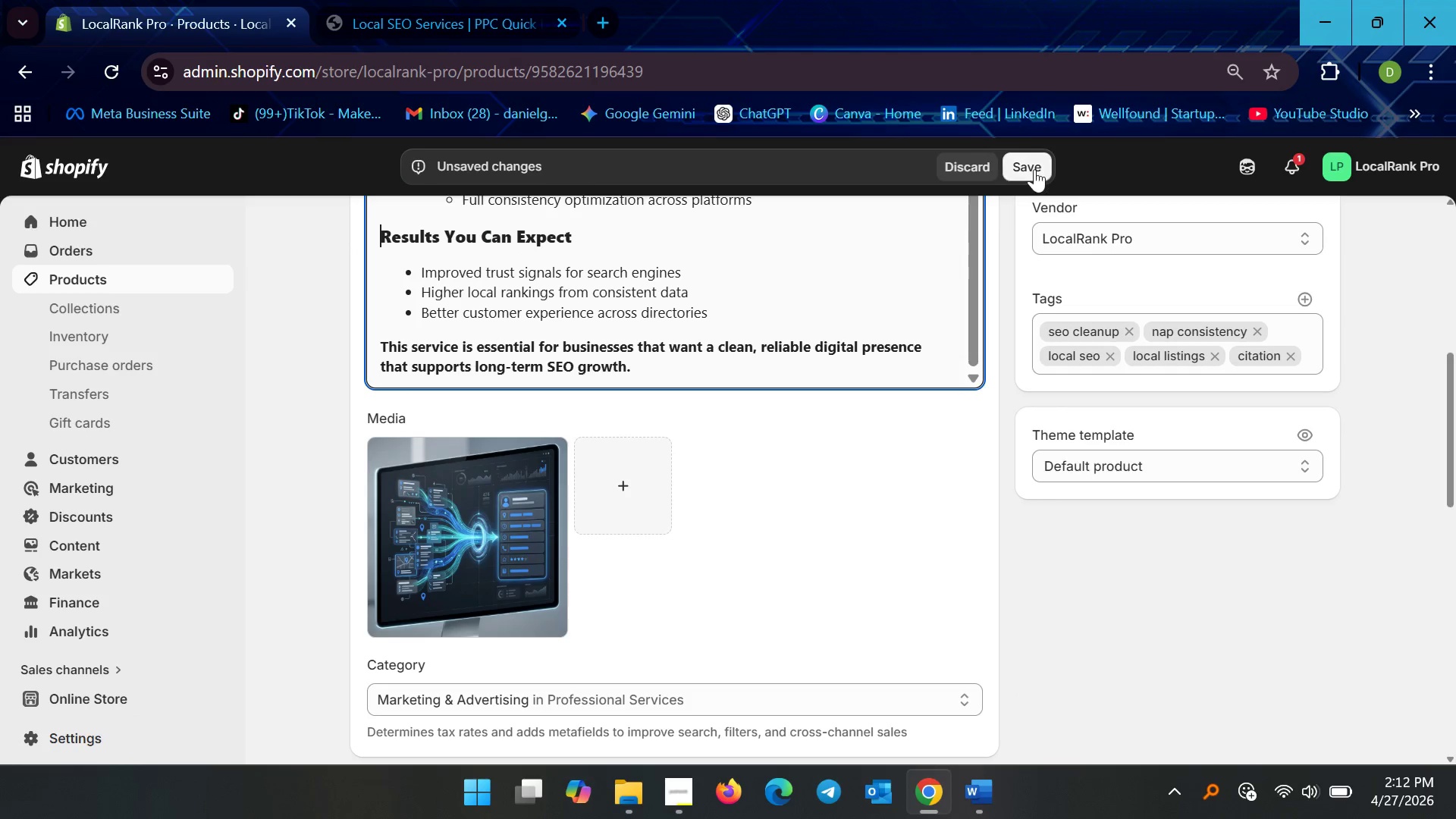 
left_click([1034, 169])
 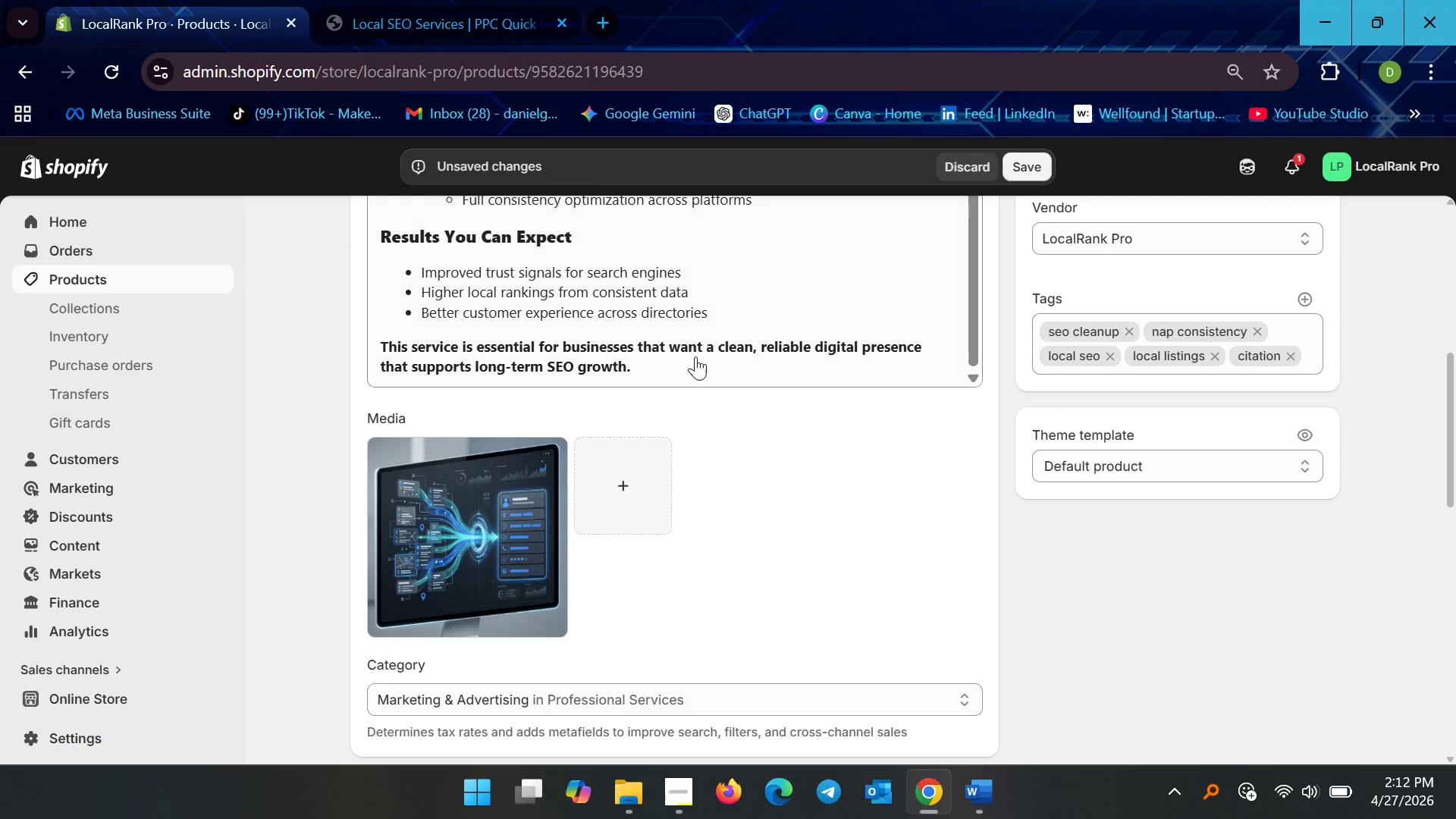 
scroll: coordinate [685, 416], scroll_direction: down, amount: 7.0
 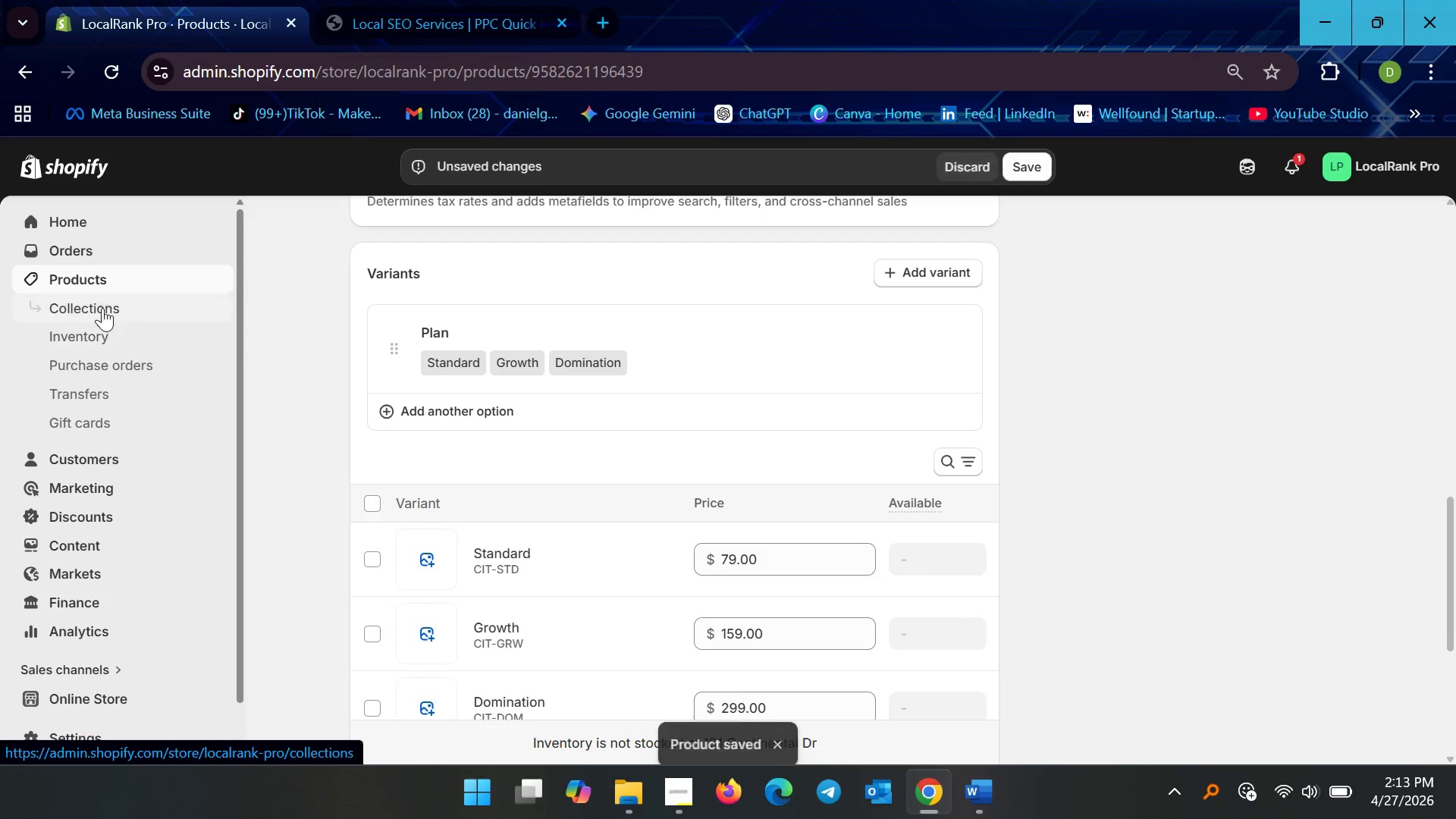 
left_click([104, 286])
 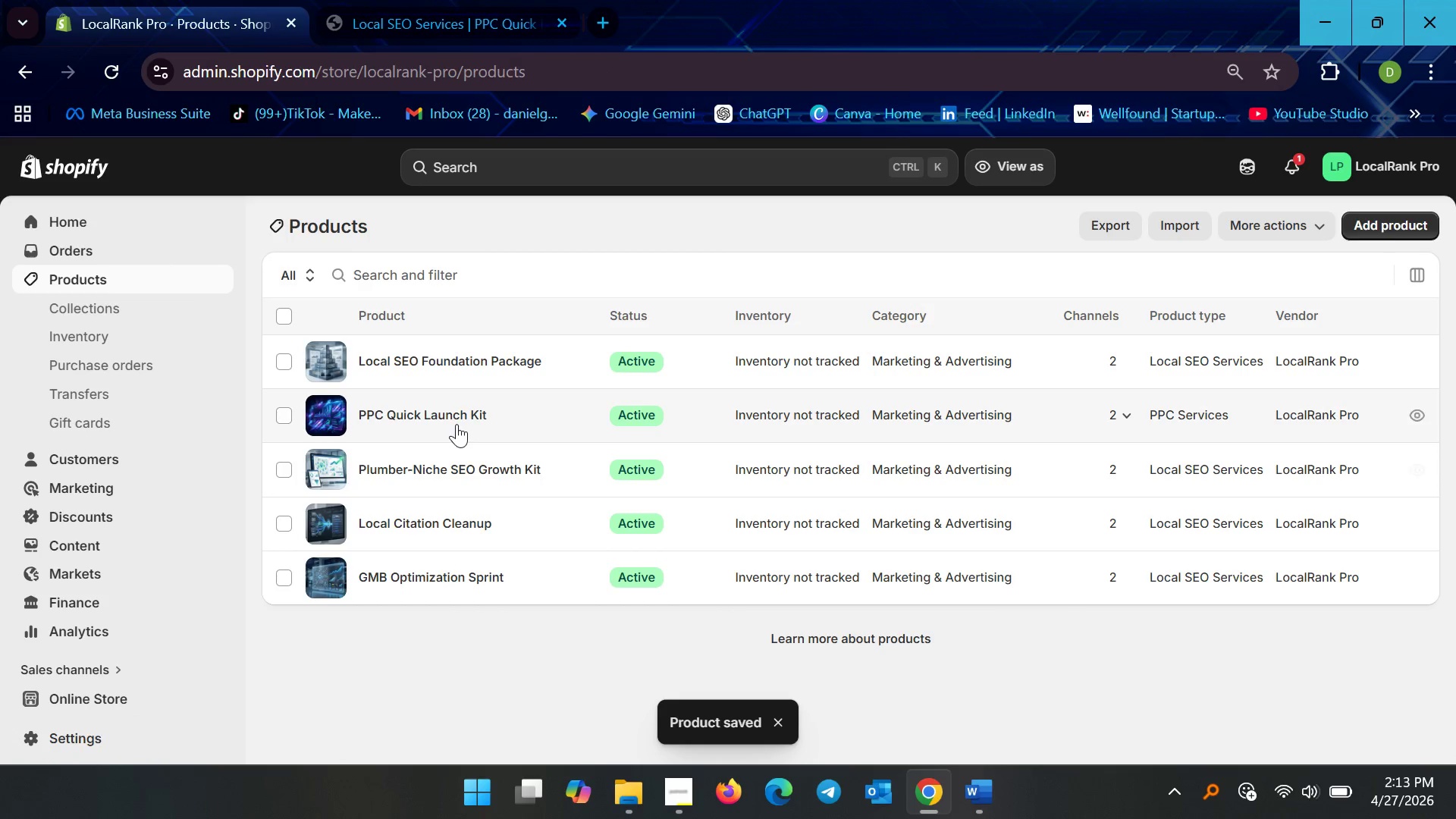 
left_click([451, 412])
 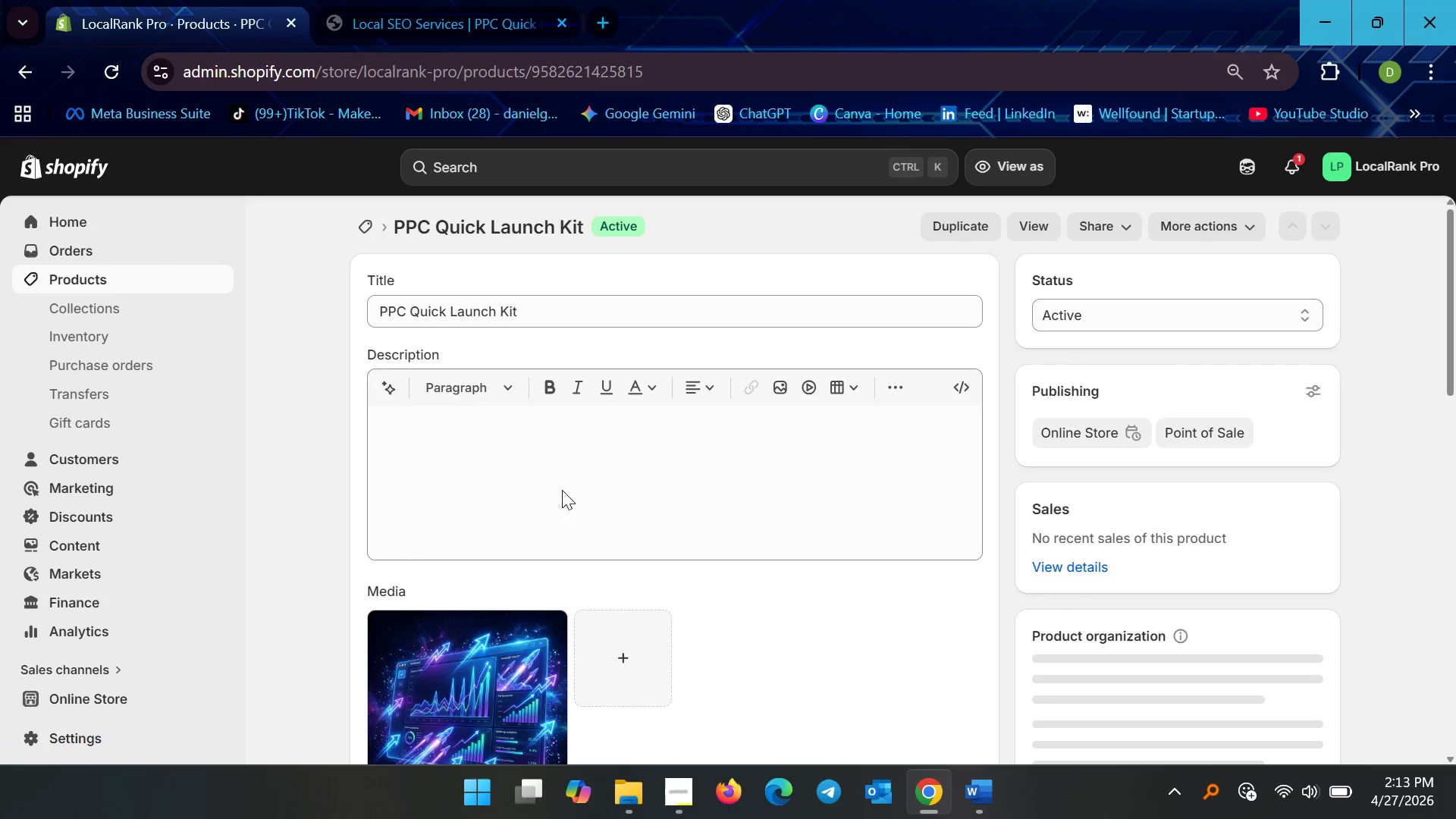 
left_click([475, 499])
 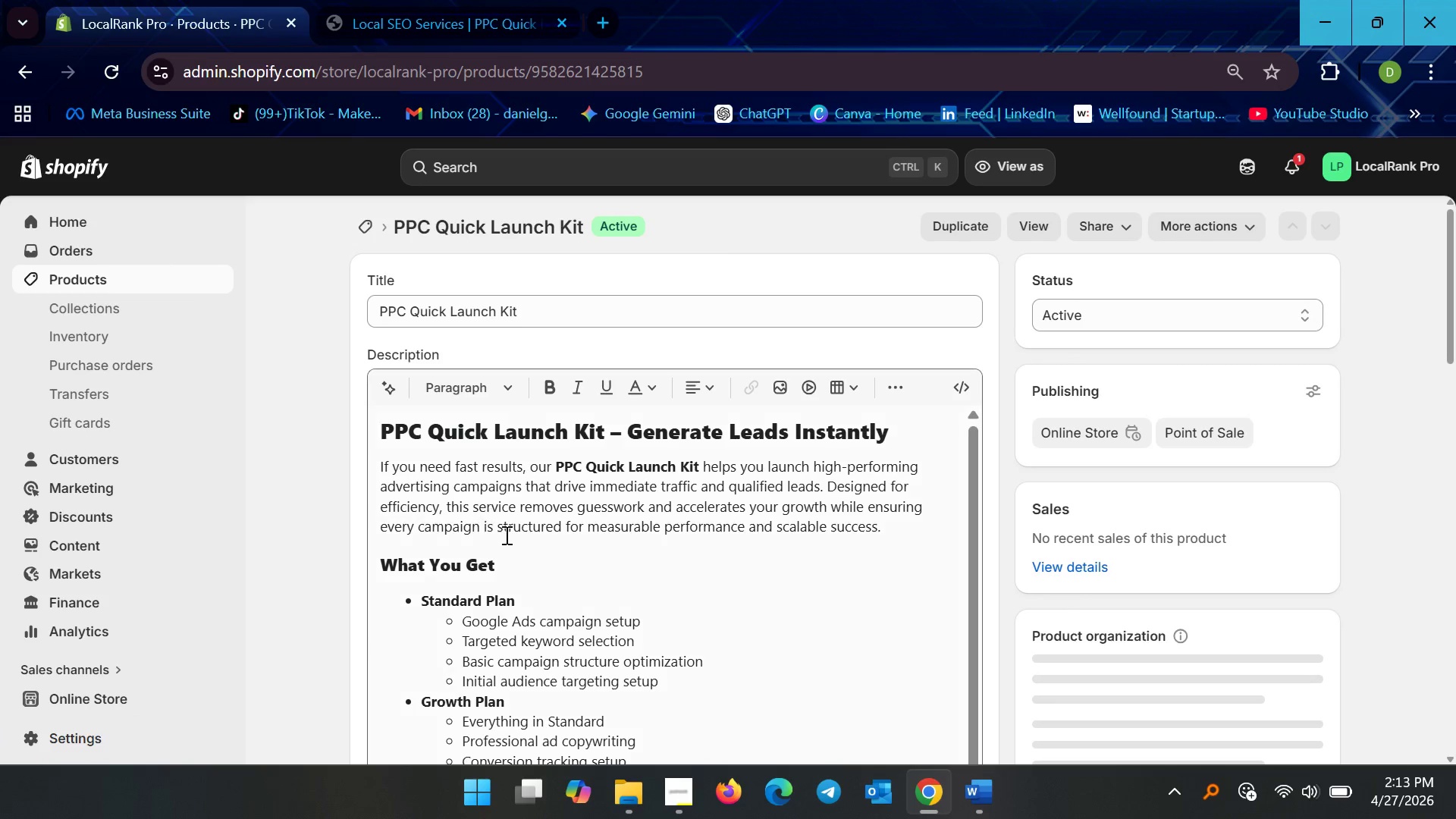 
scroll: coordinate [525, 554], scroll_direction: down, amount: 9.0
 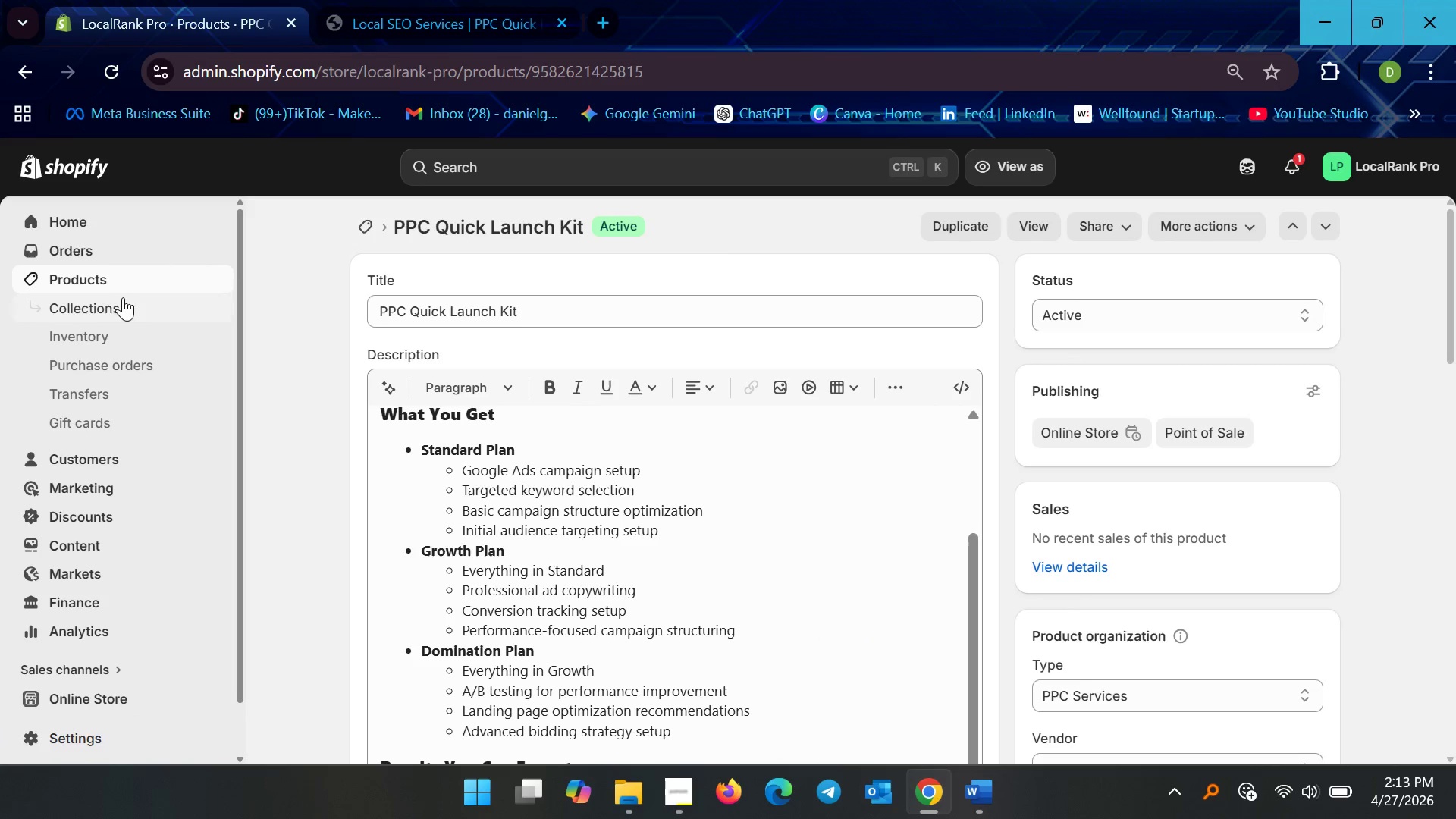 
left_click([125, 276])
 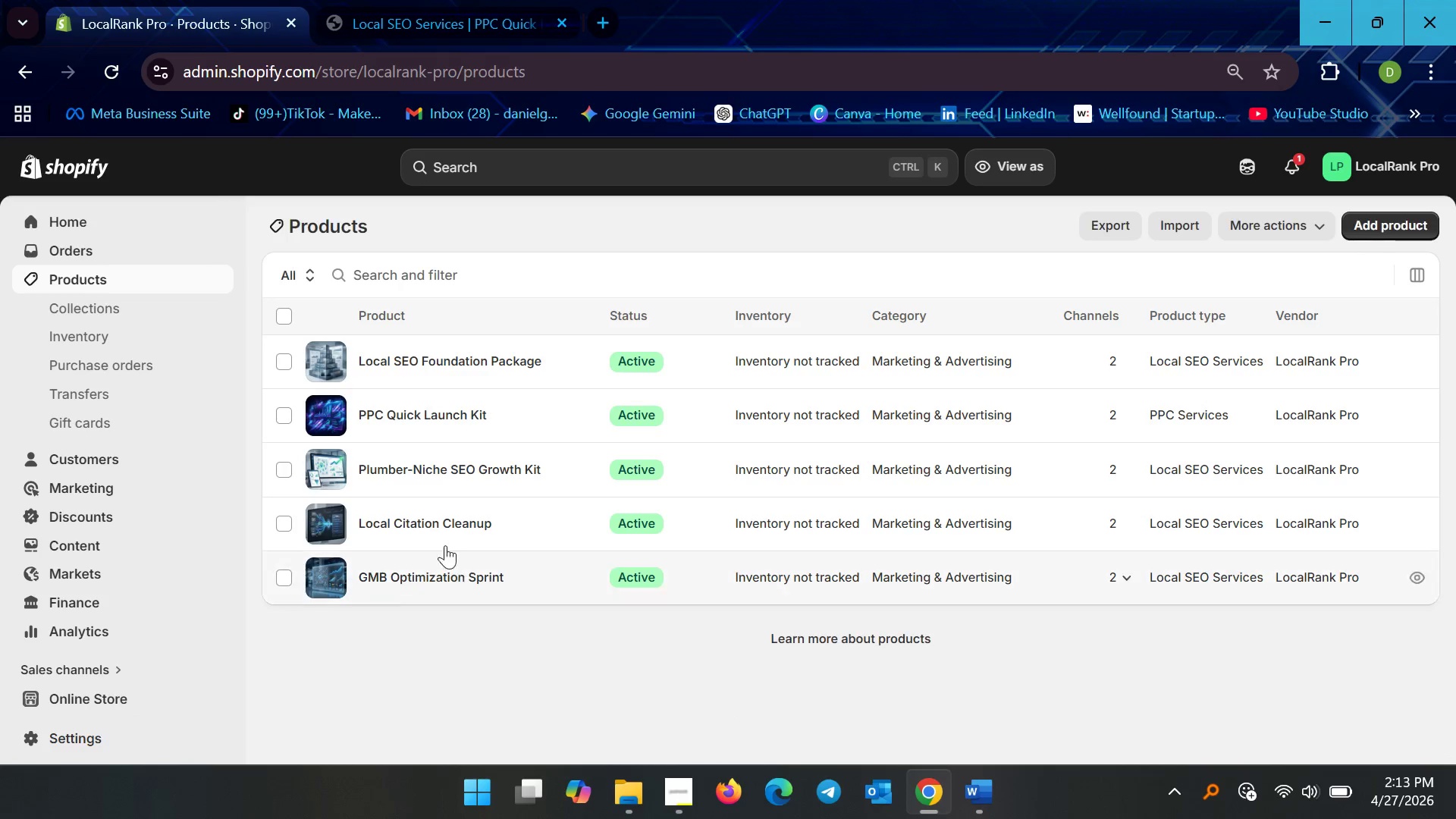 
left_click([421, 522])
 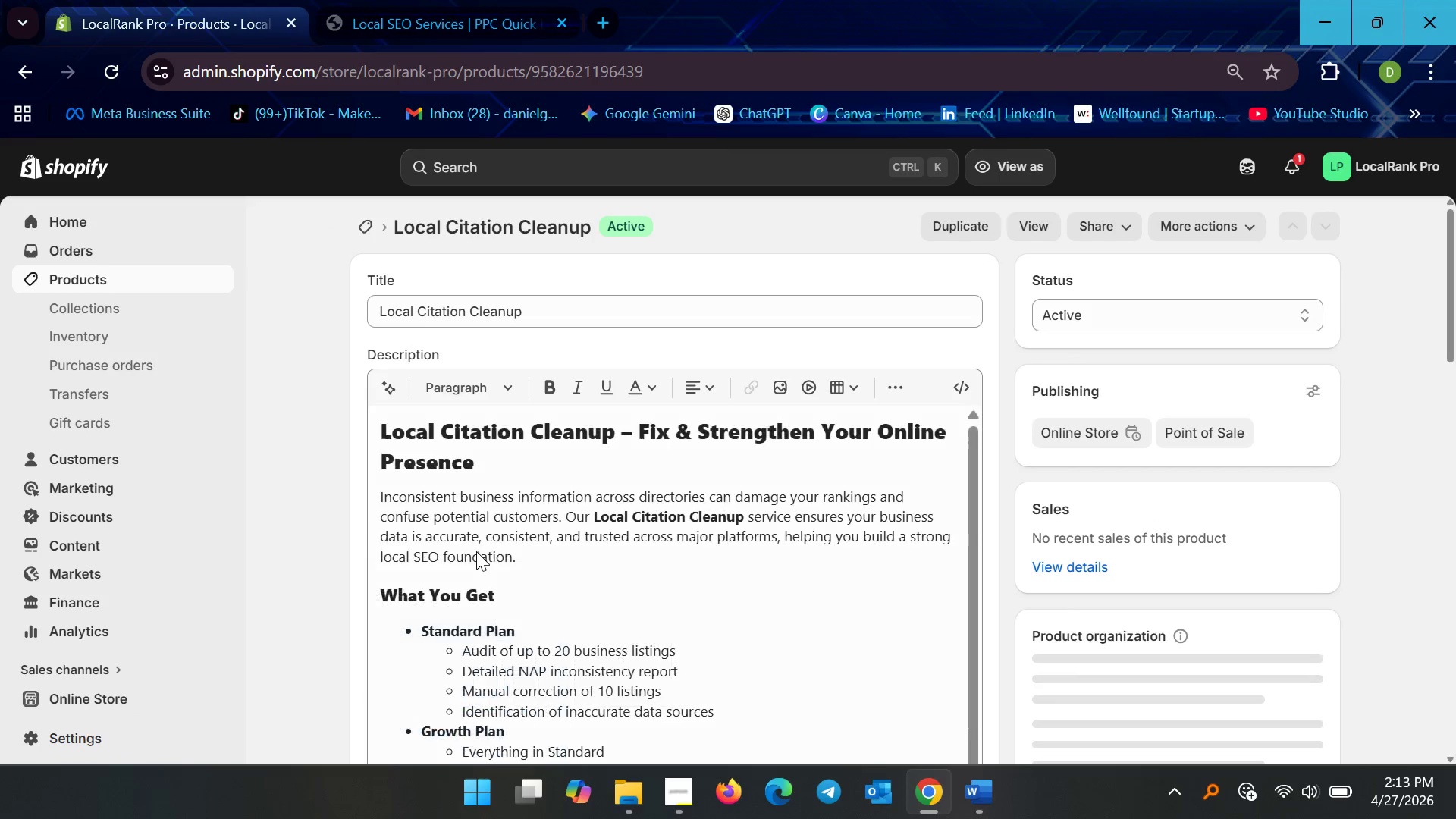 
left_click([450, 565])
 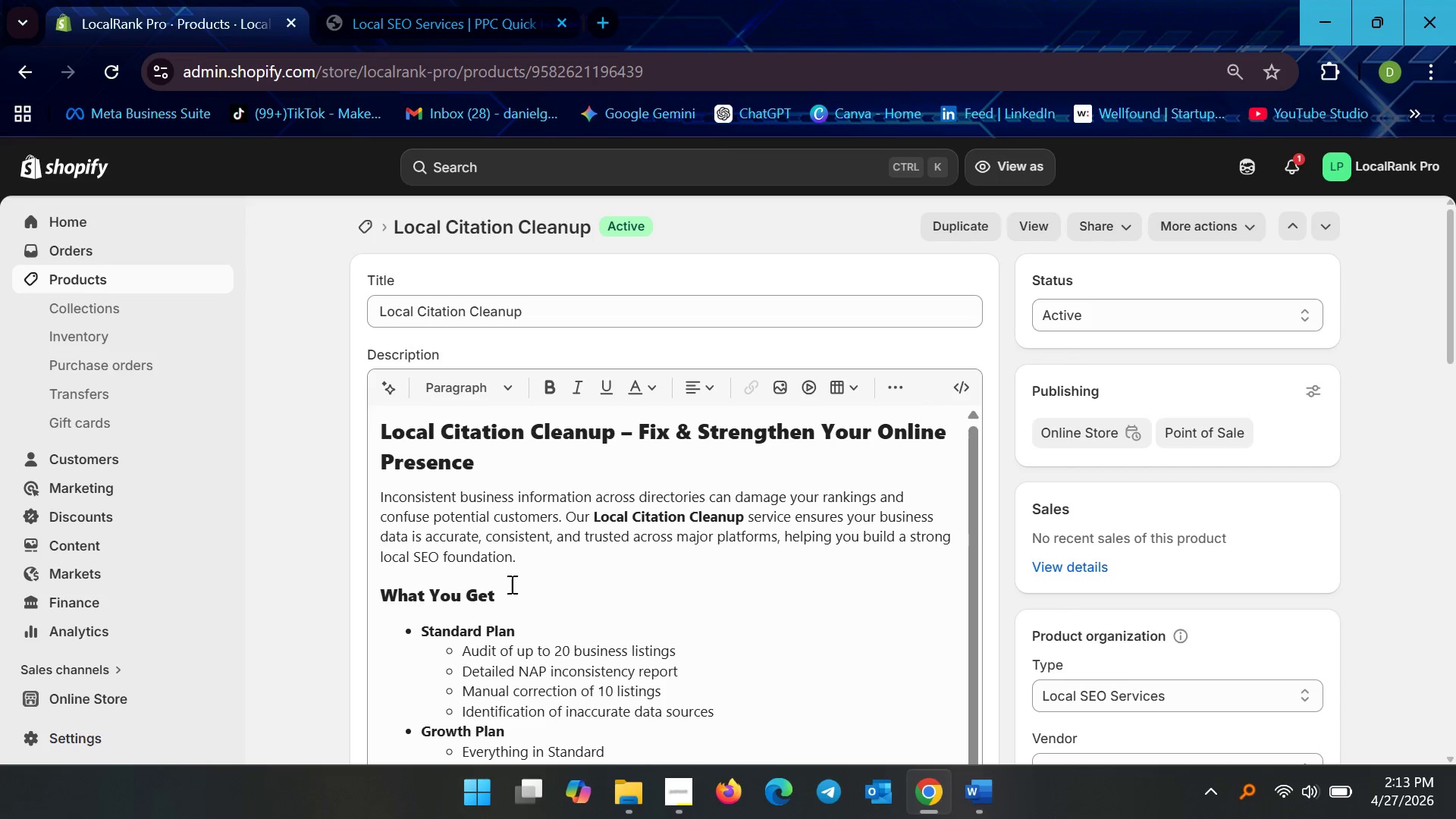 
scroll: coordinate [510, 601], scroll_direction: down, amount: 9.0
 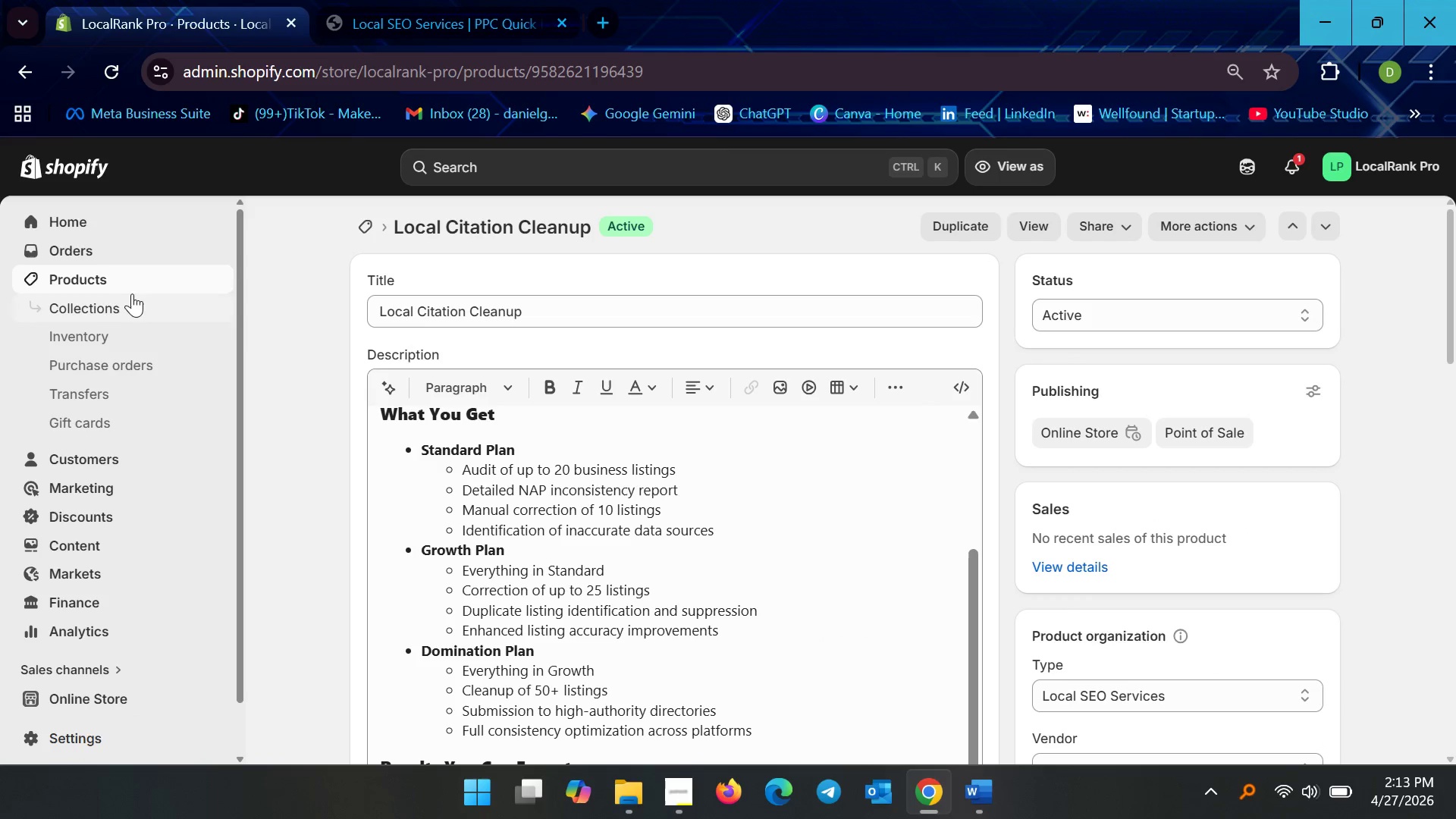 
left_click([132, 275])
 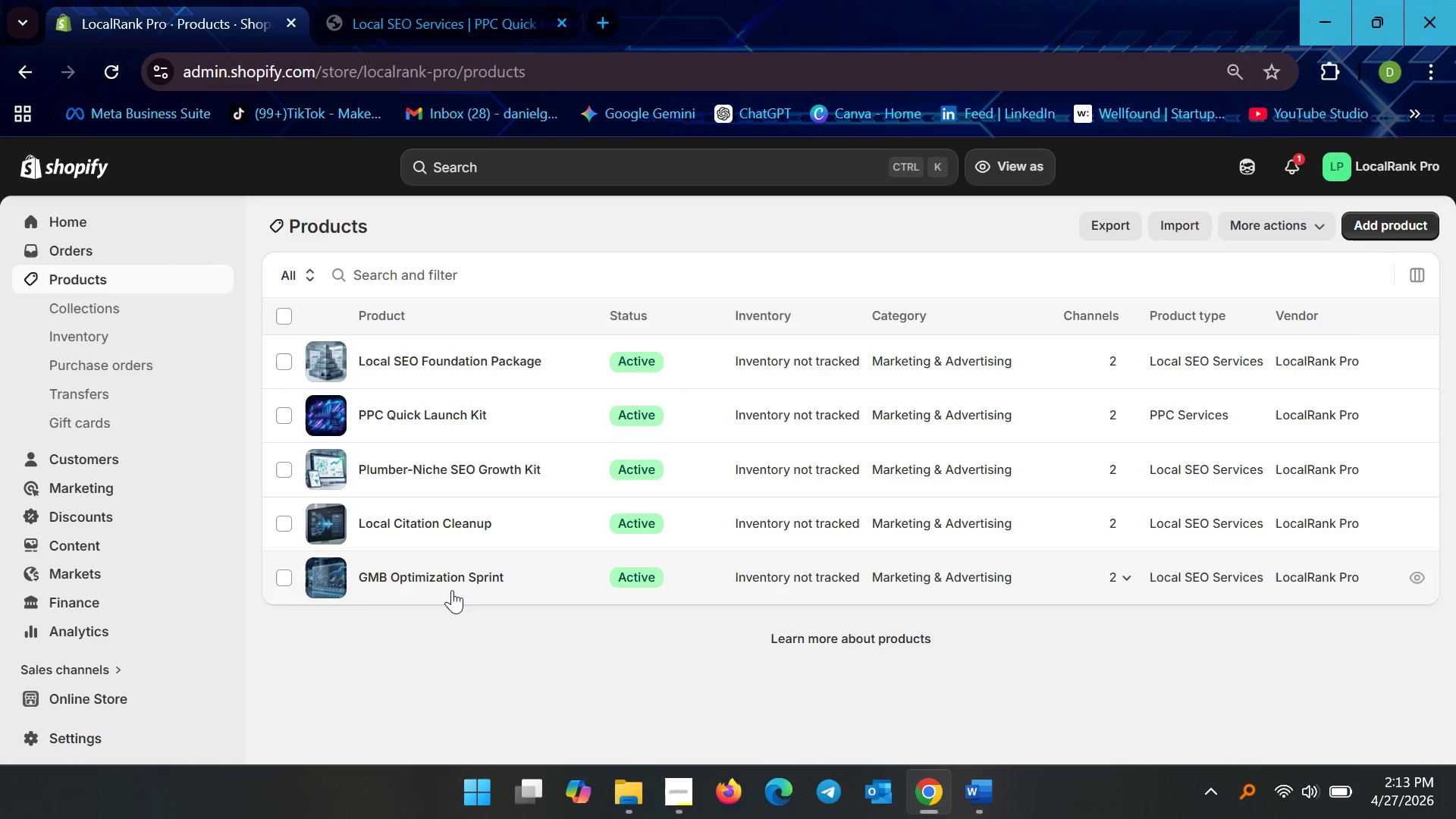 
left_click([457, 582])
 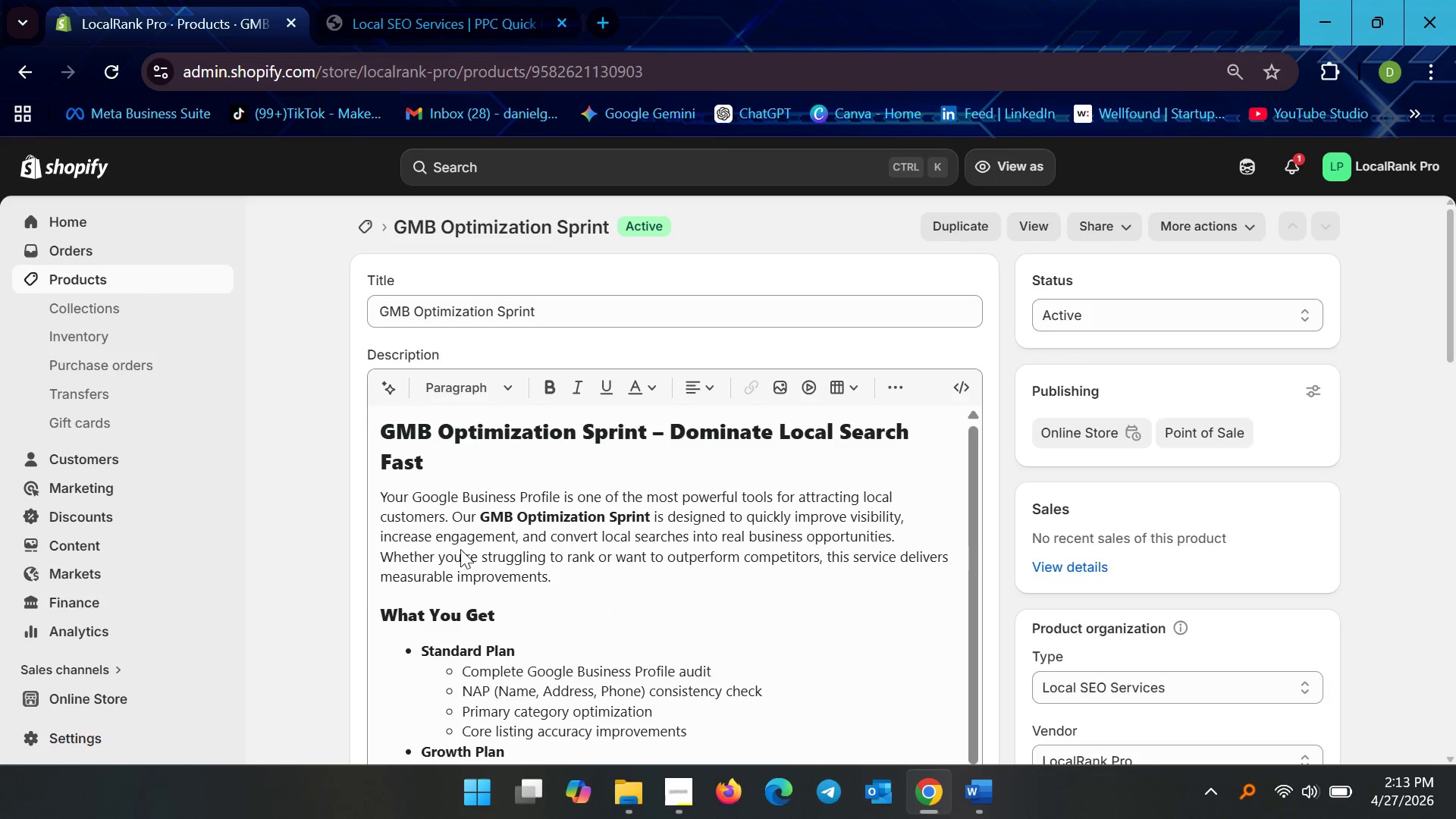 
scroll: coordinate [422, 590], scroll_direction: down, amount: 16.0